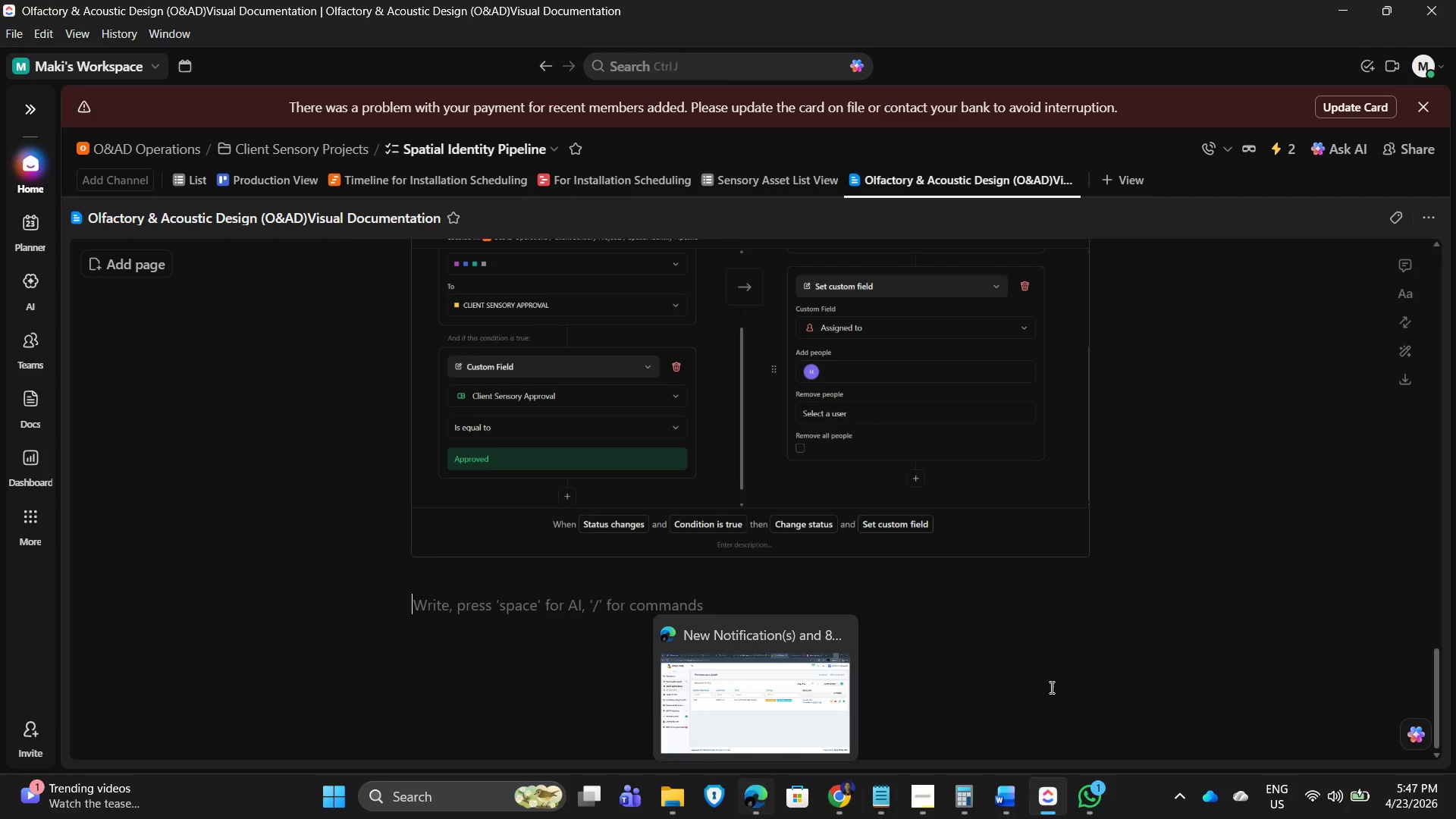 
left_click([1258, 576])
 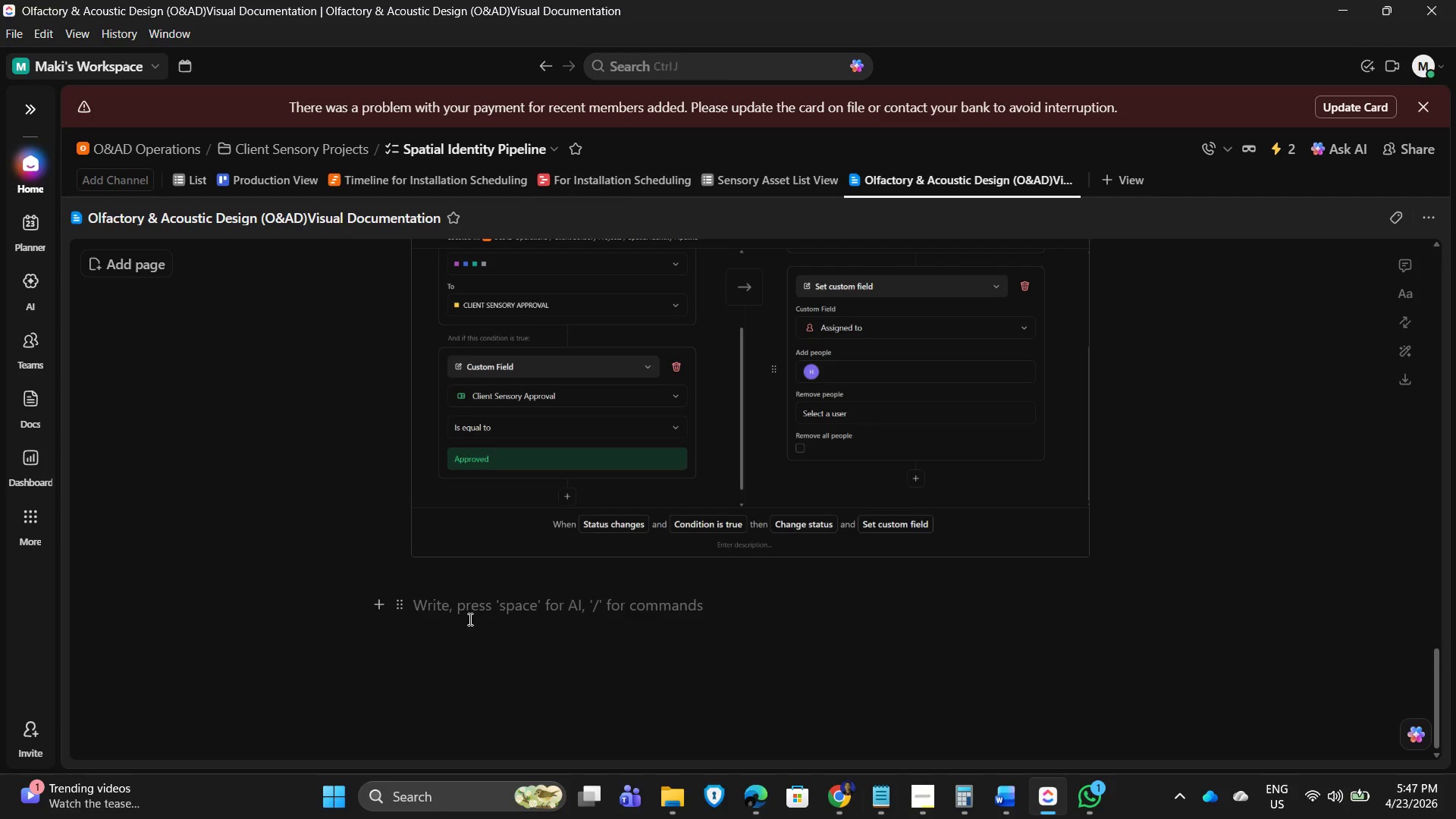 
scroll: coordinate [500, 661], scroll_direction: up, amount: 9.0
 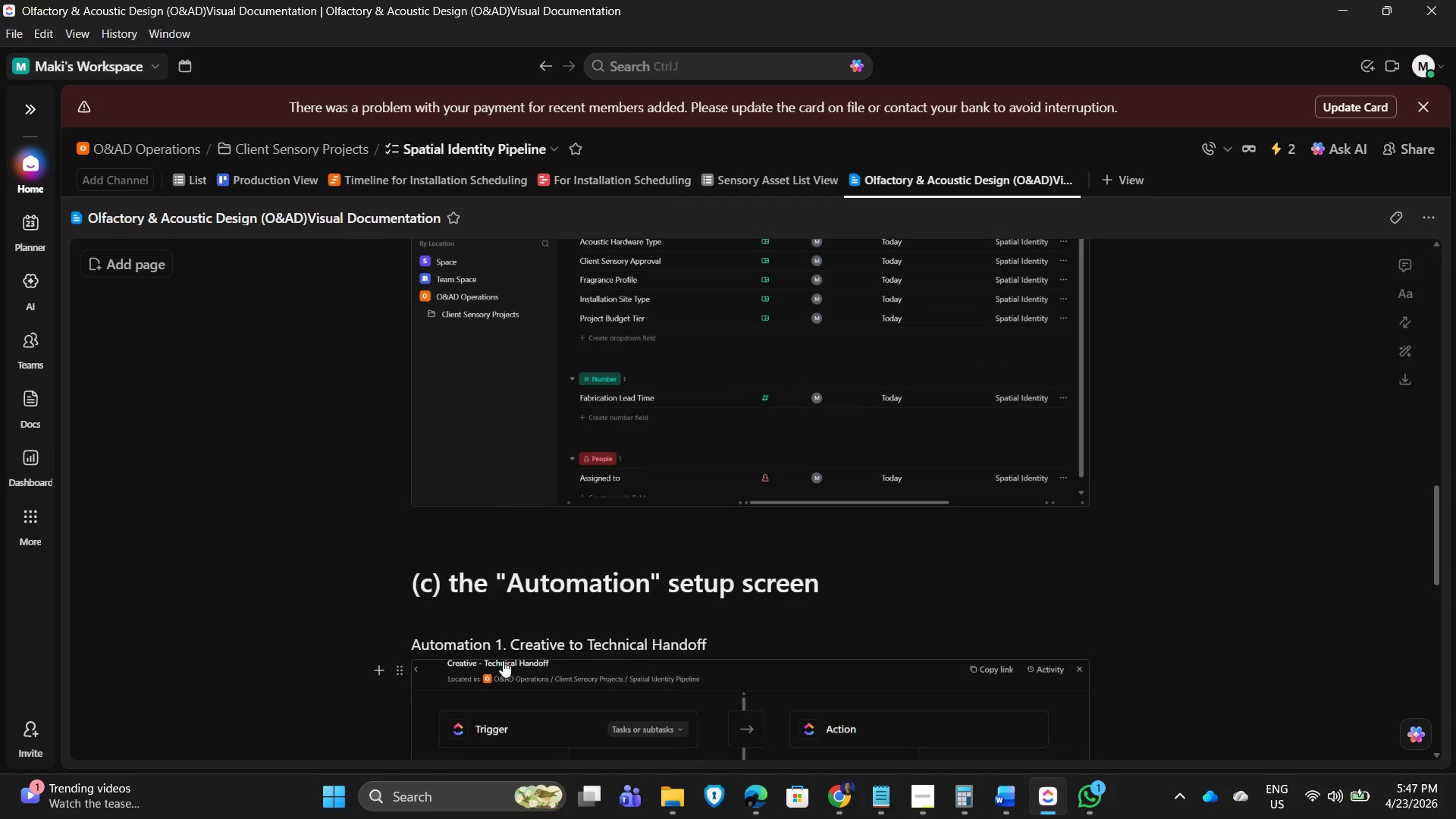 
scroll: coordinate [528, 660], scroll_direction: down, amount: 8.0
 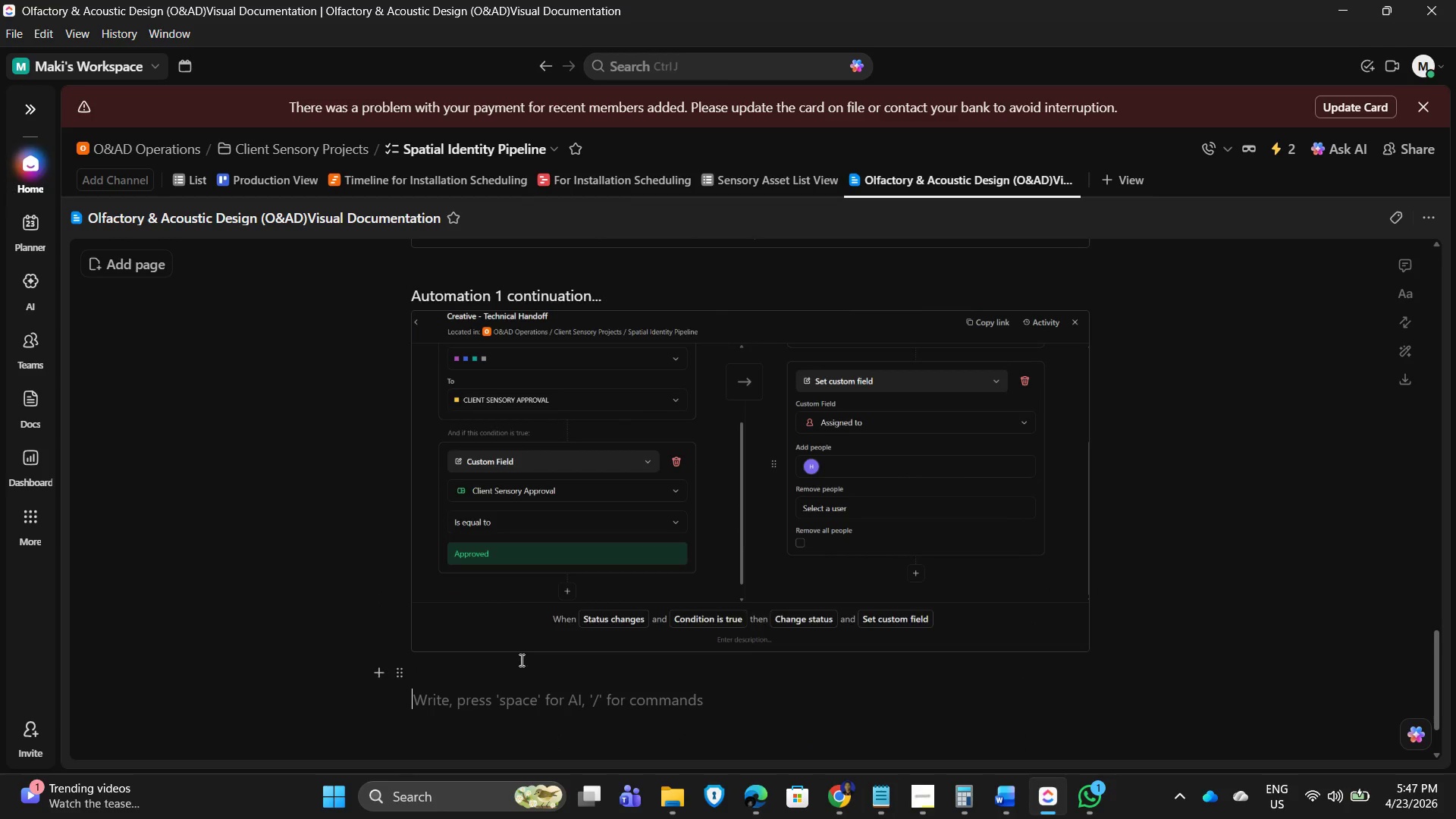 
scroll: coordinate [546, 670], scroll_direction: up, amount: 19.0
 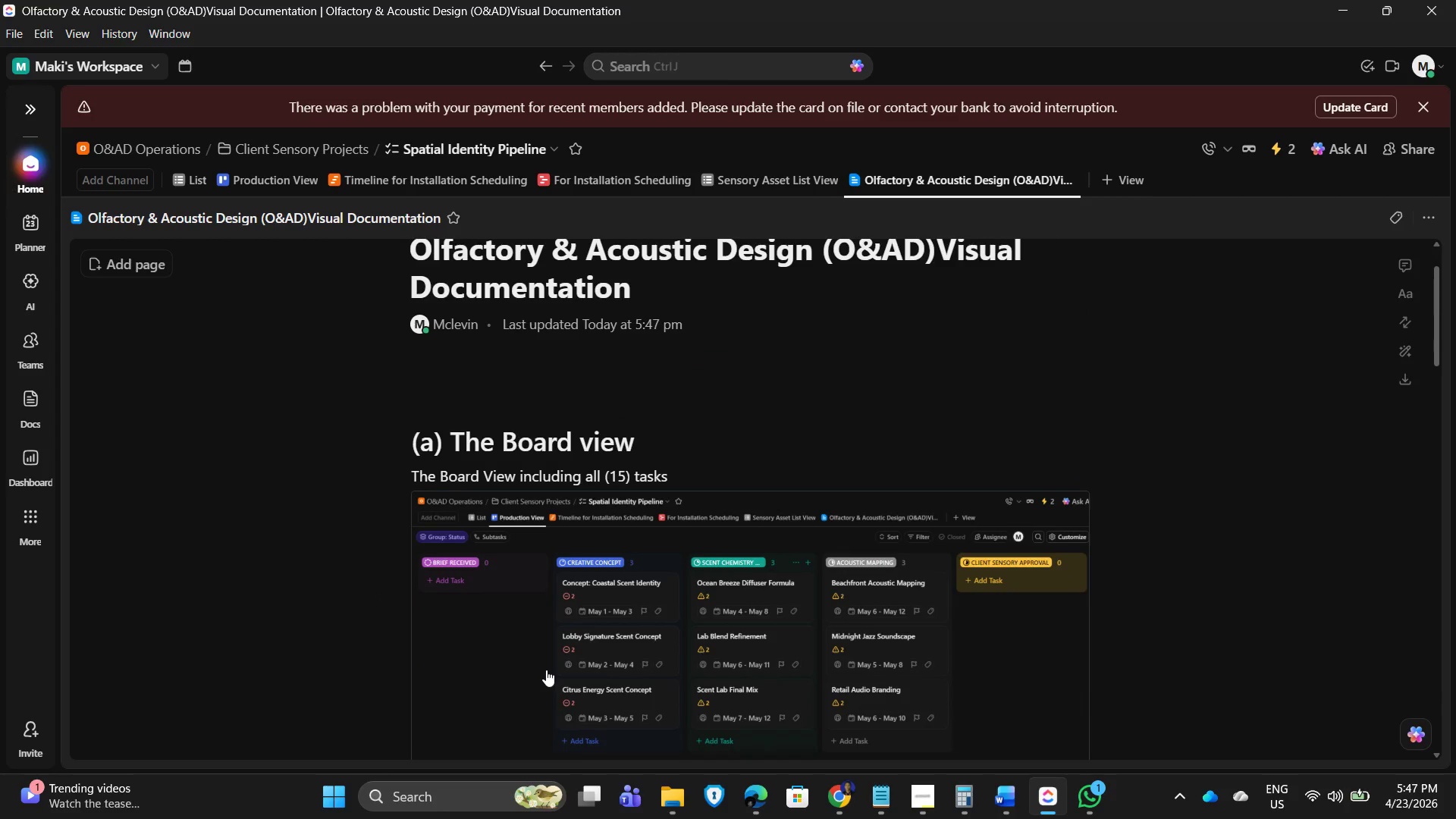 
scroll: coordinate [561, 684], scroll_direction: down, amount: 26.0
 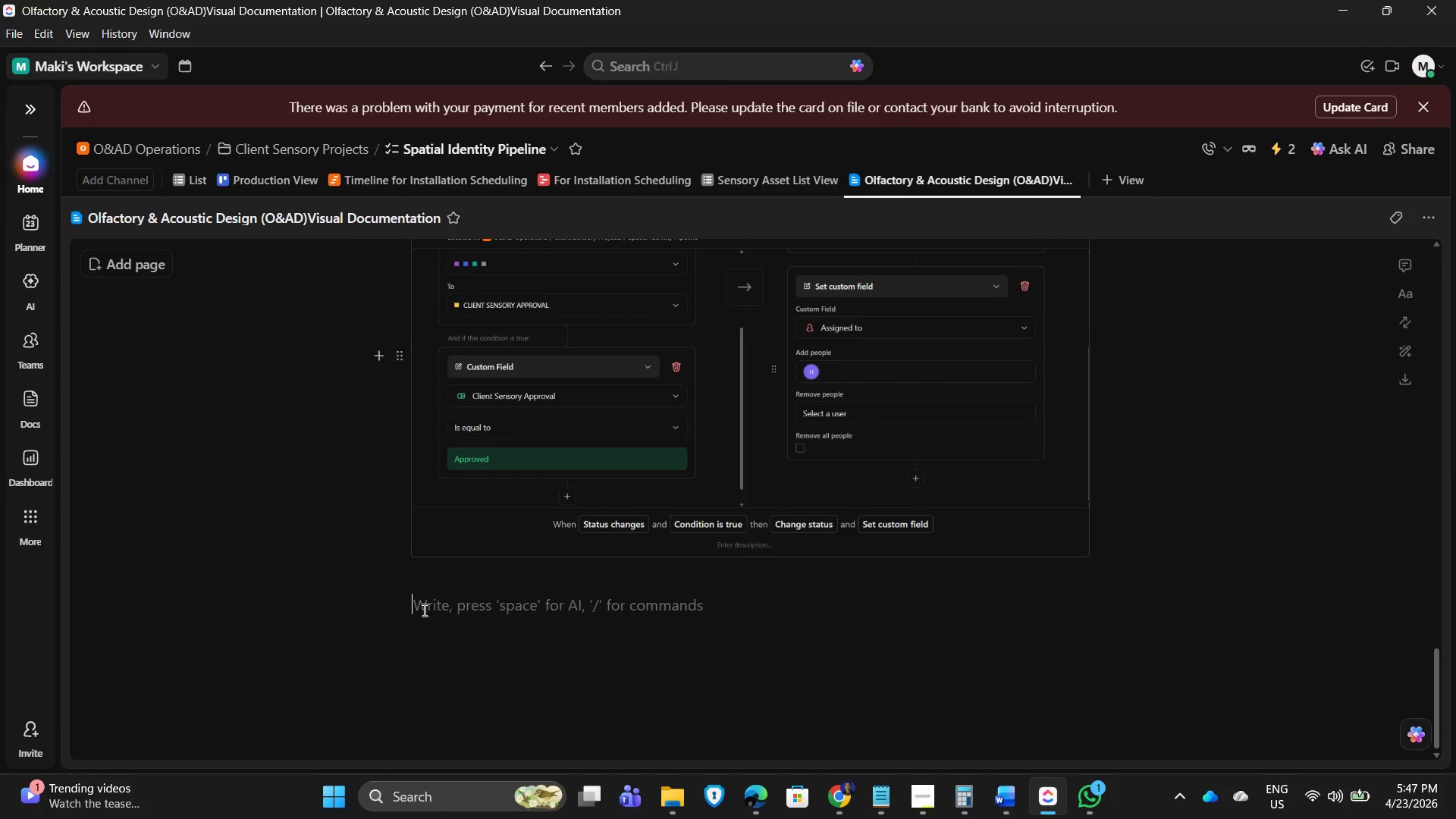 
left_click([420, 607])
 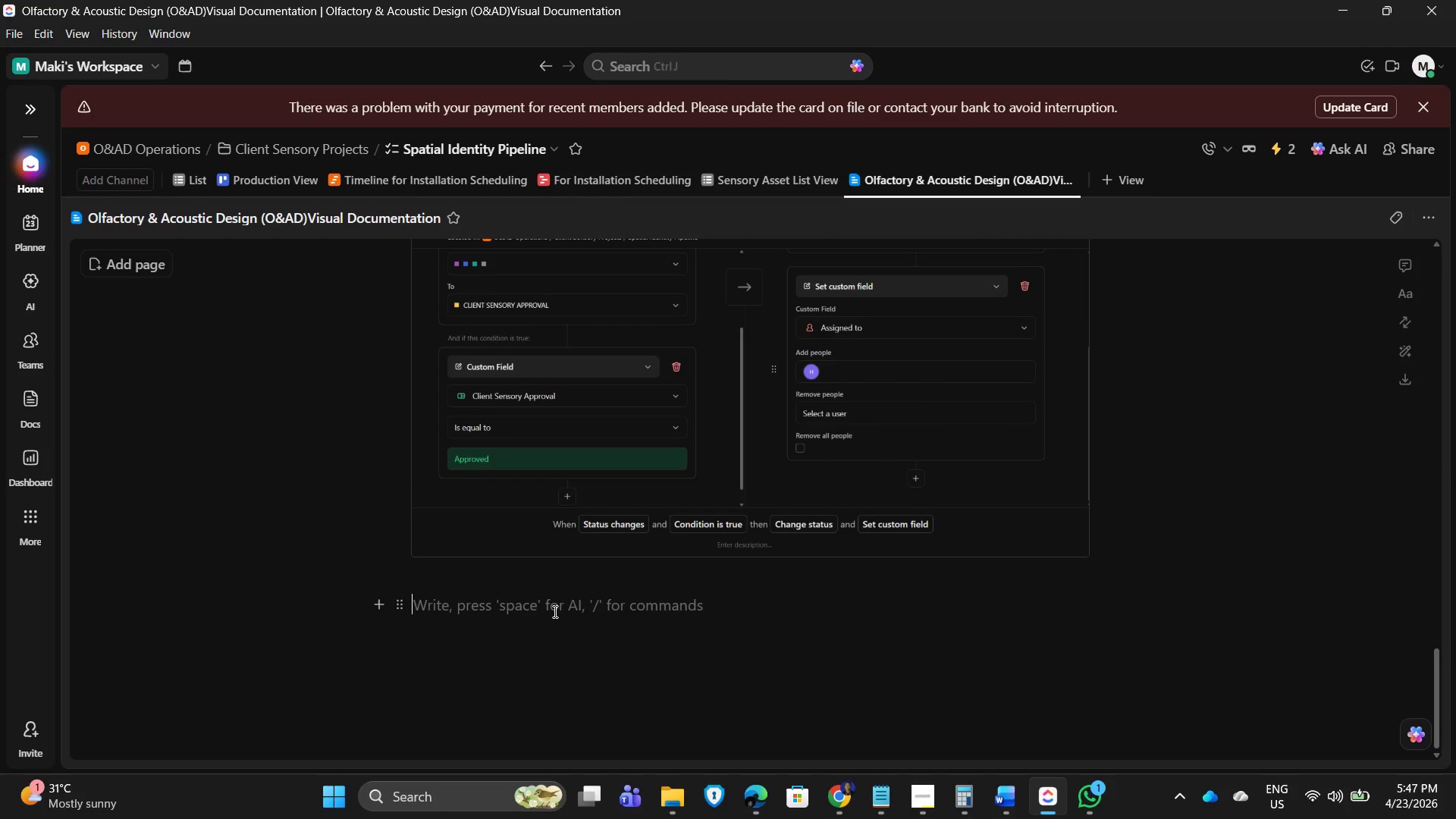 
type(Automation 2.)
 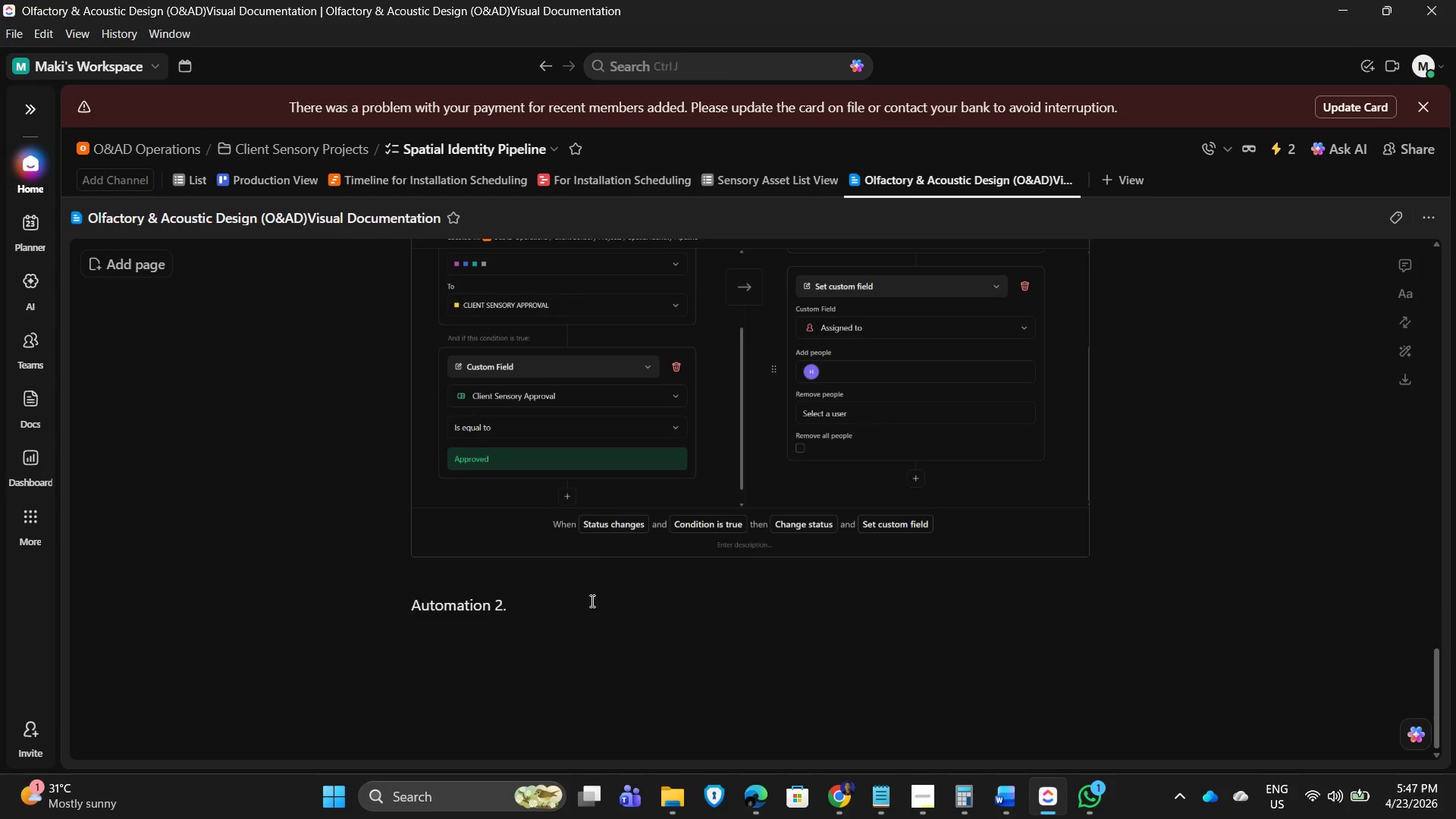 
scroll: coordinate [604, 570], scroll_direction: up, amount: 12.0
 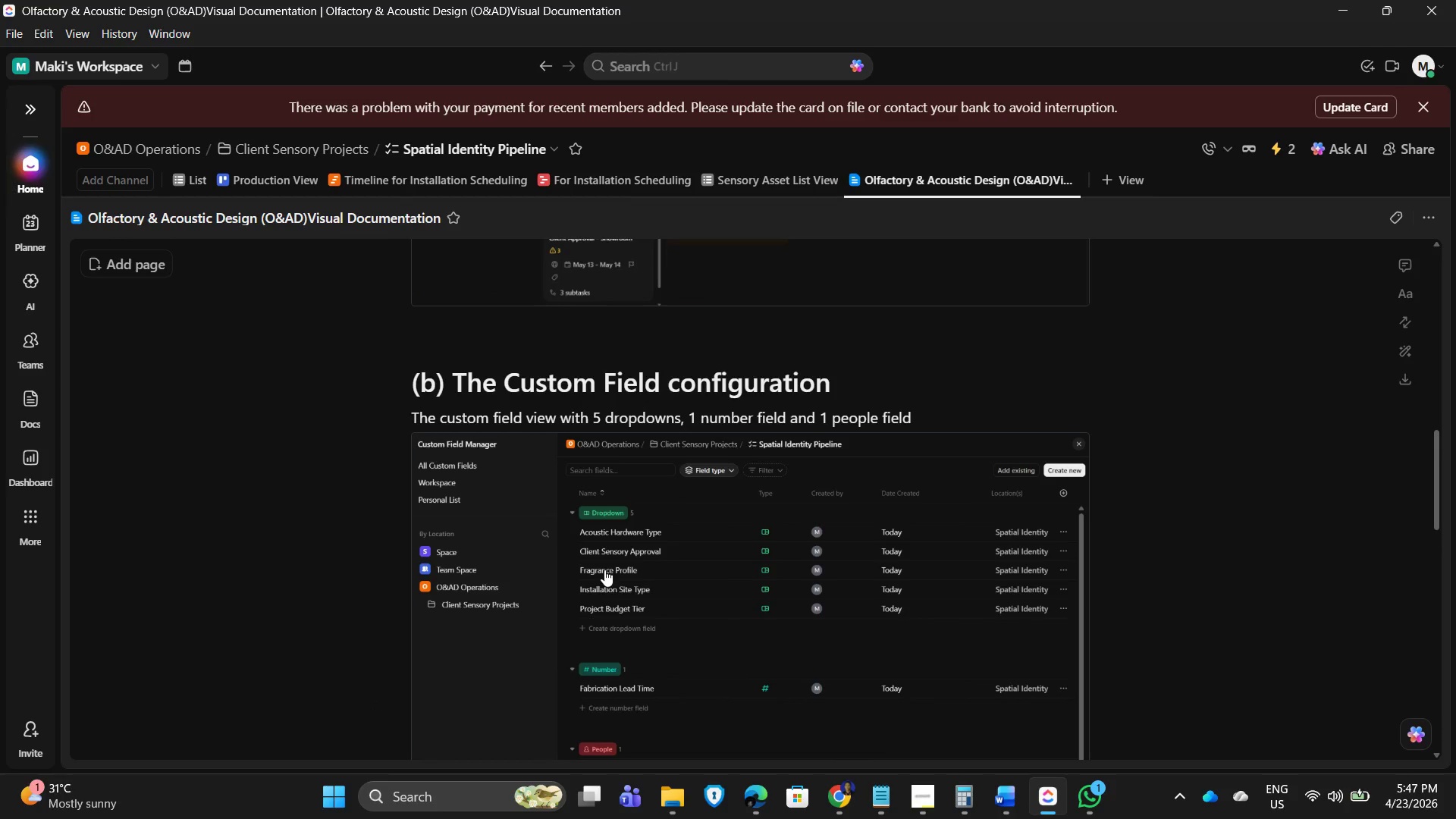 
scroll: coordinate [627, 582], scroll_direction: down, amount: 14.0
 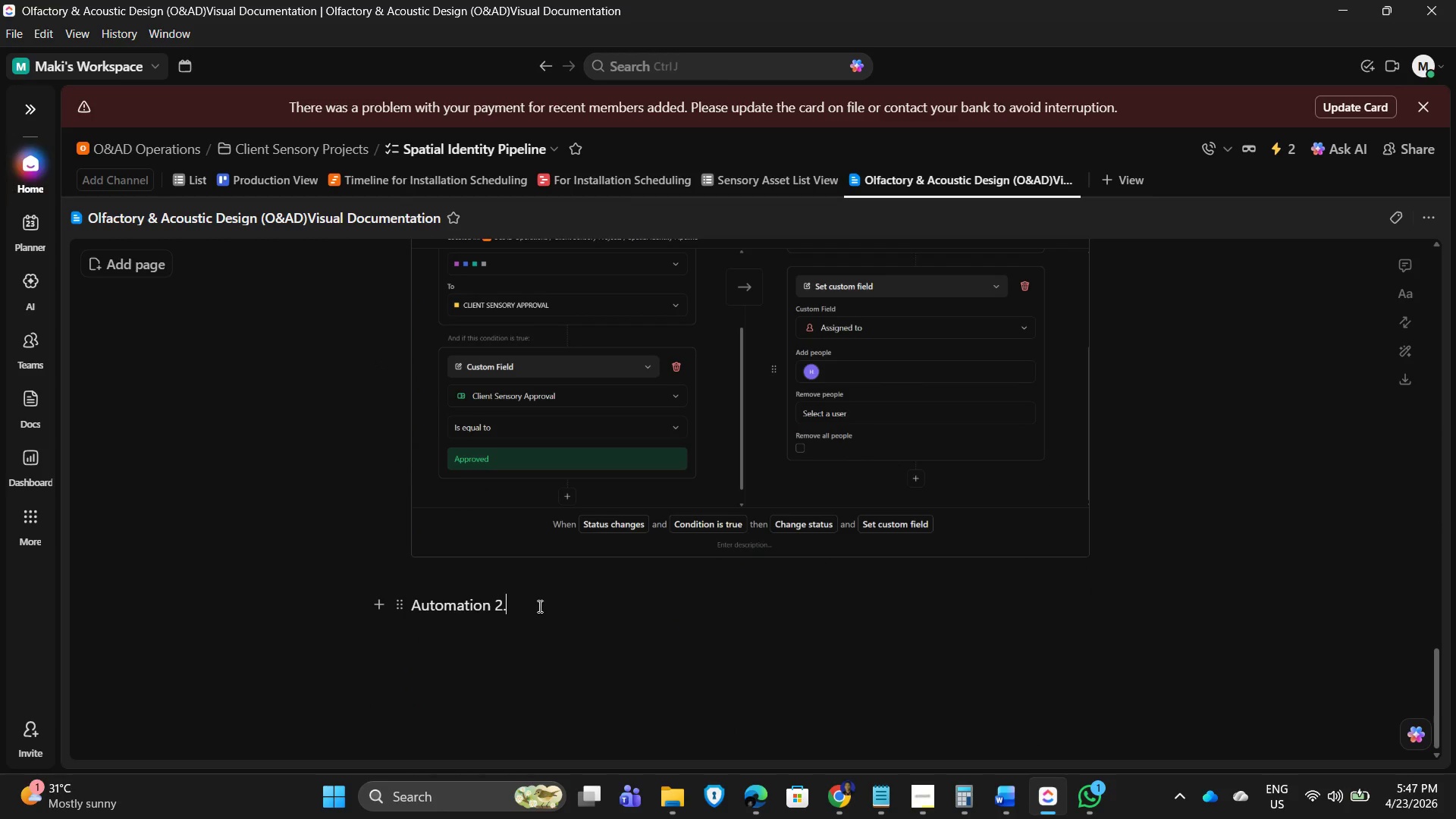 
left_click([538, 607])
 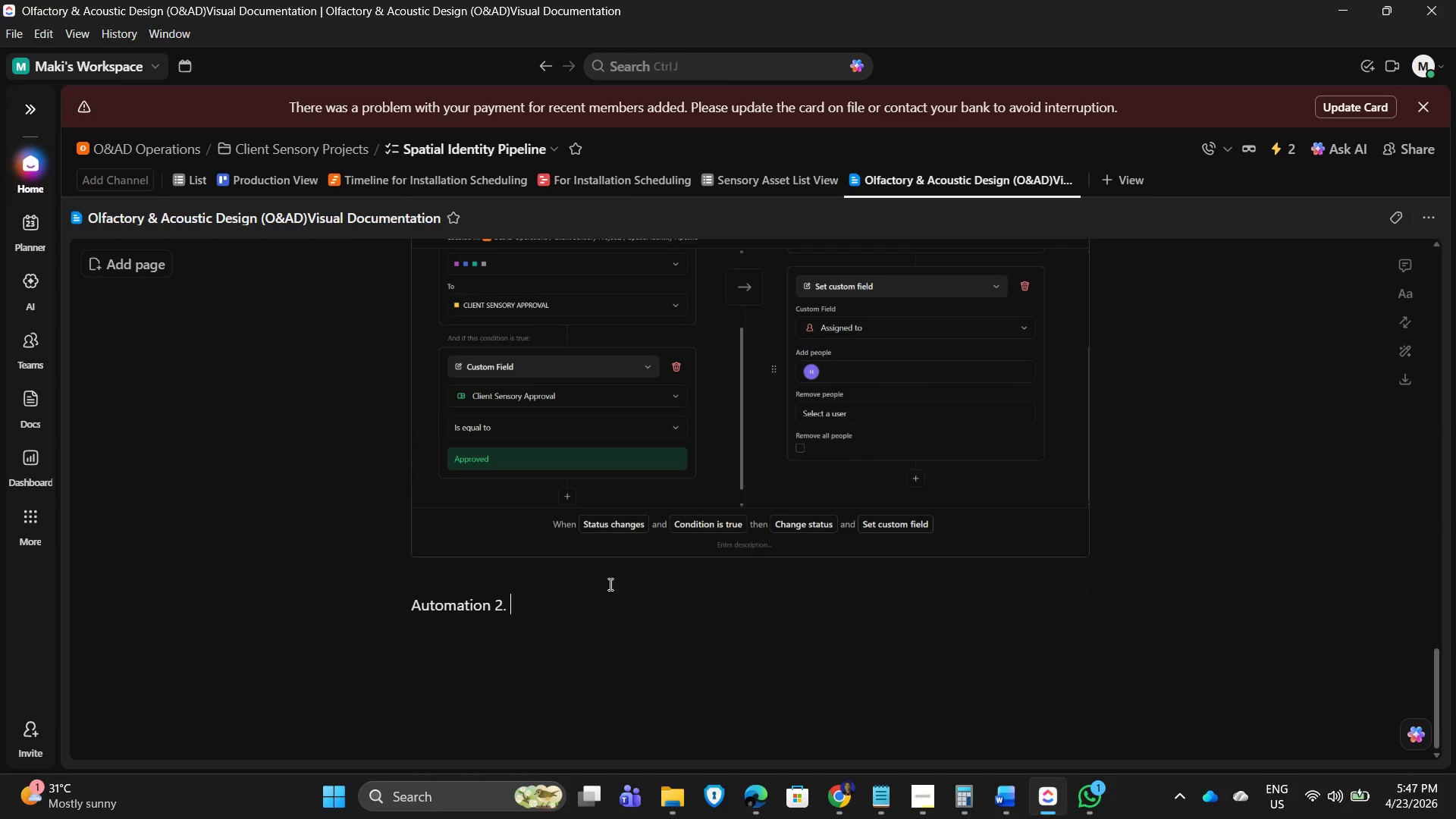 
key(Space)
 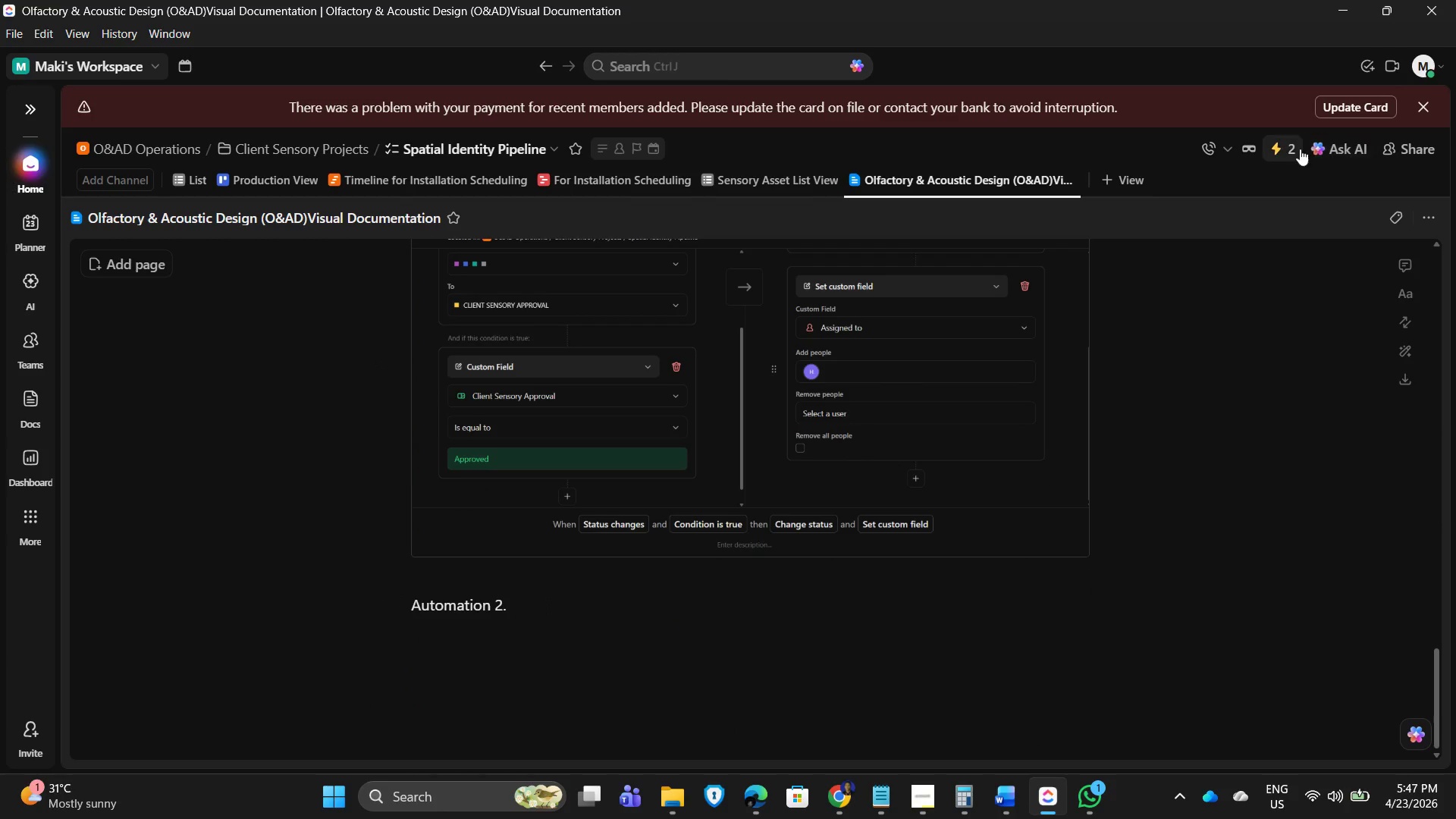 
left_click_drag(start_coordinate=[1276, 140], to_coordinate=[1274, 135])
 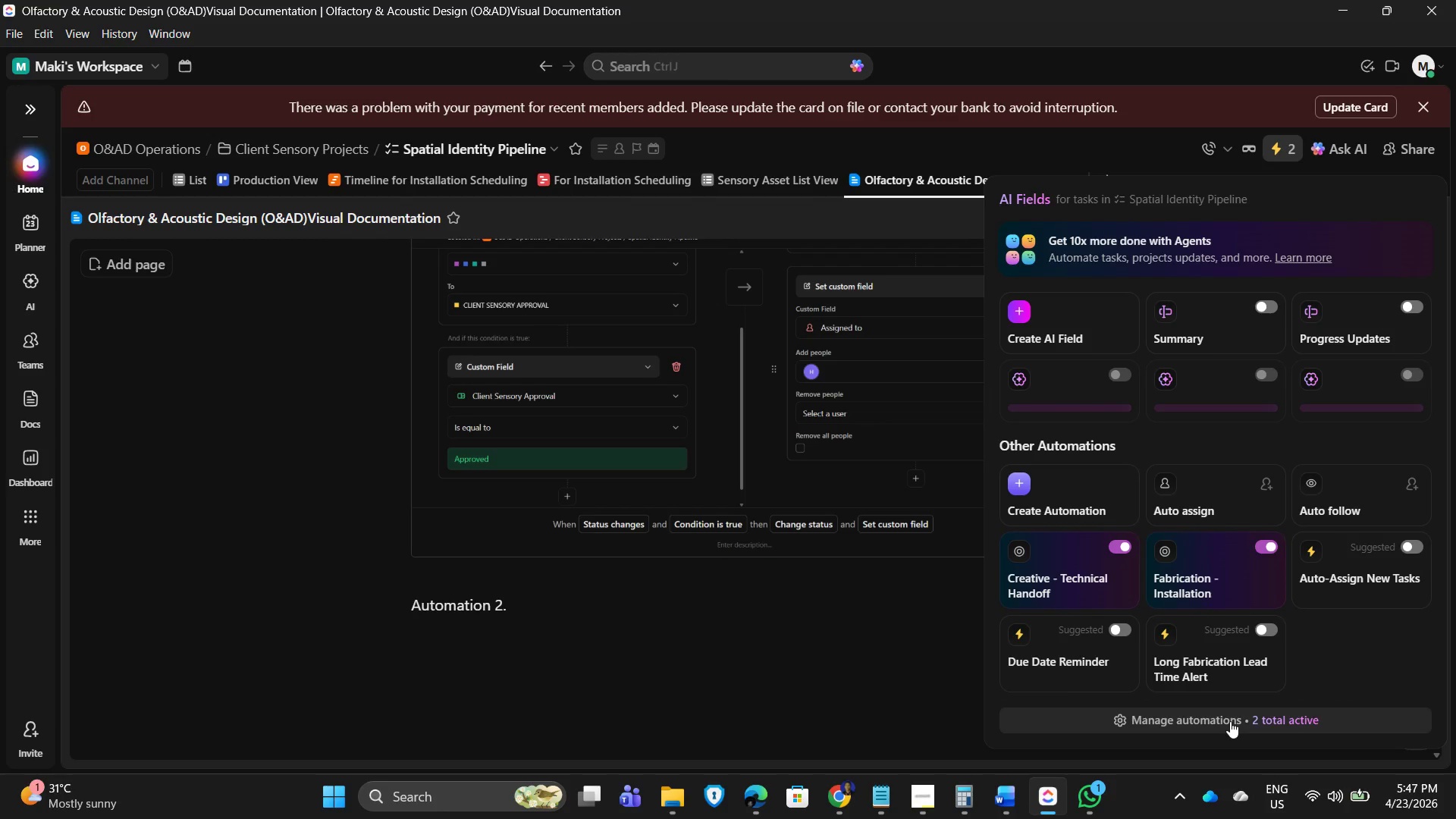 
left_click([1230, 721])
 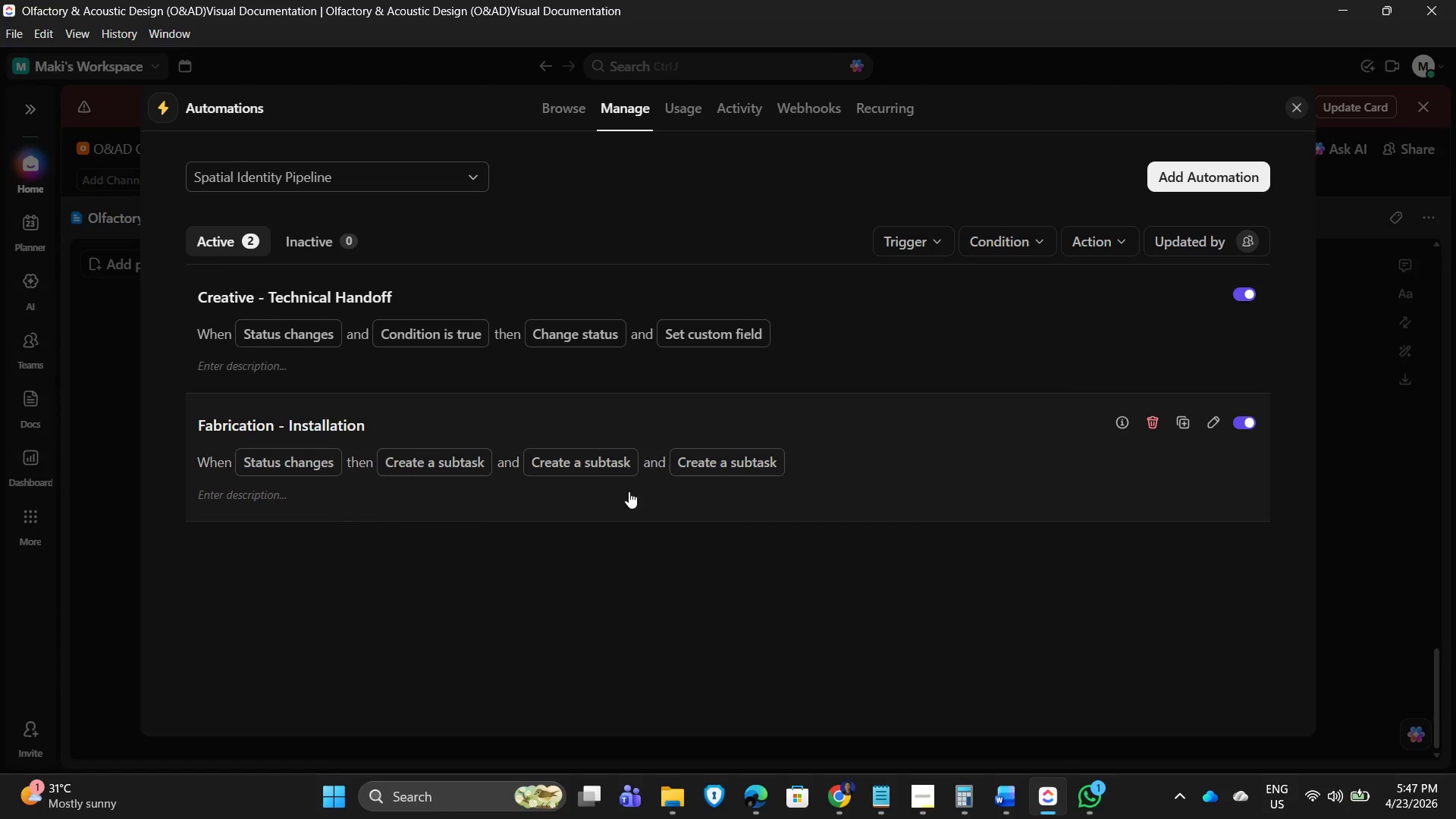 
left_click([858, 435])
 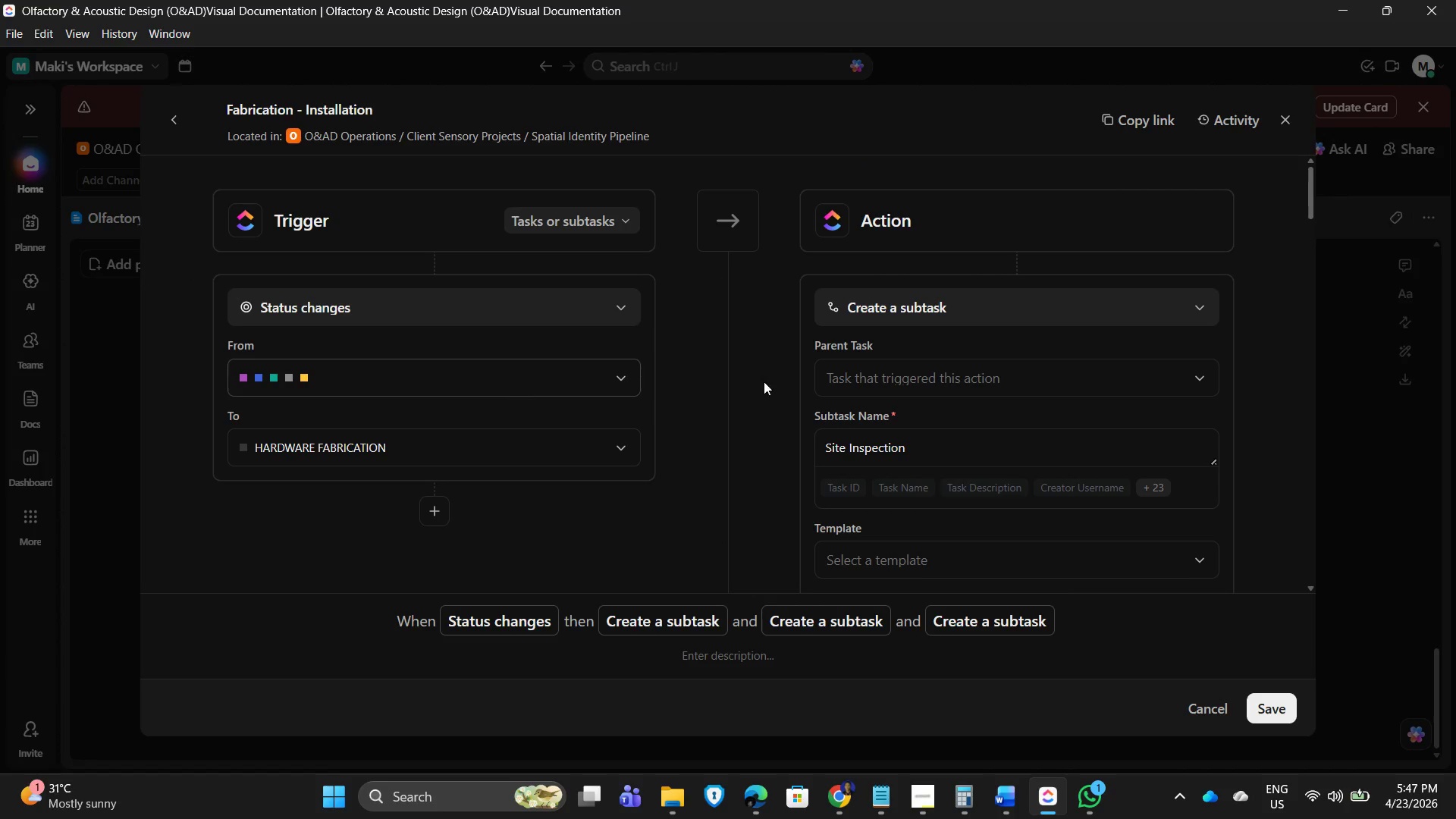 
scroll: coordinate [1296, 237], scroll_direction: up, amount: 3.0
 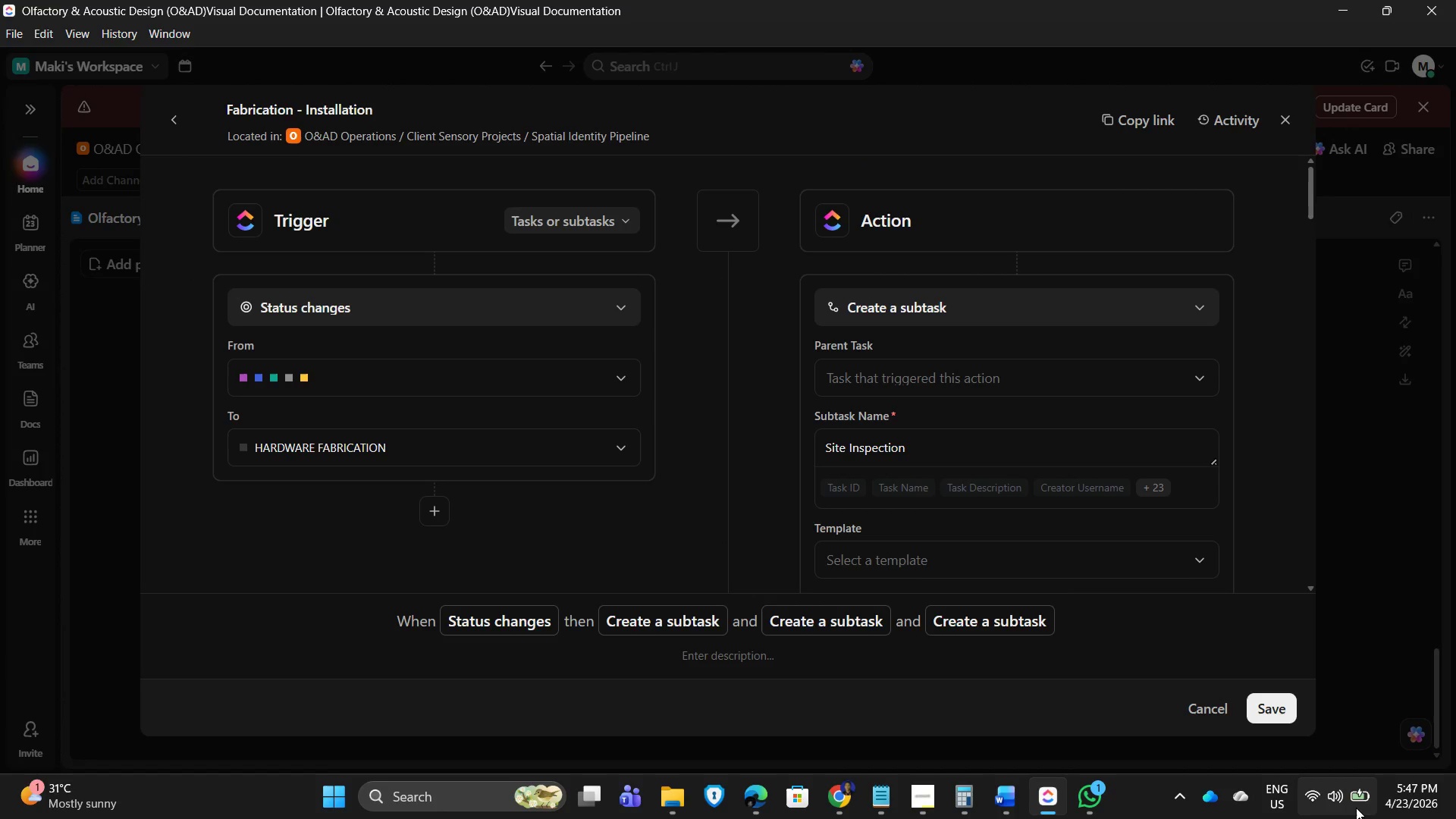 
key(PrintScreen)
 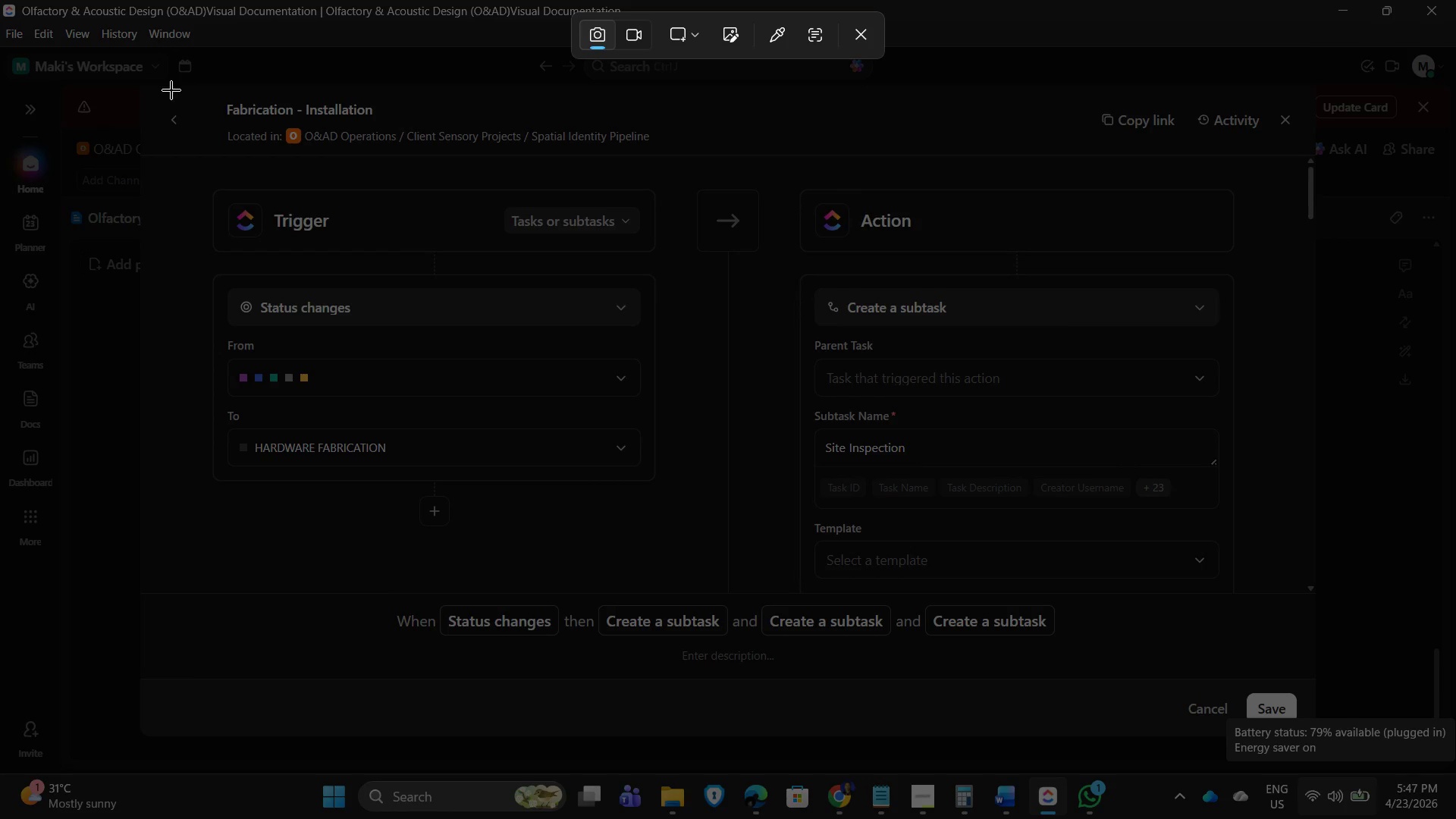 
left_click_drag(start_coordinate=[163, 98], to_coordinate=[1296, 681])
 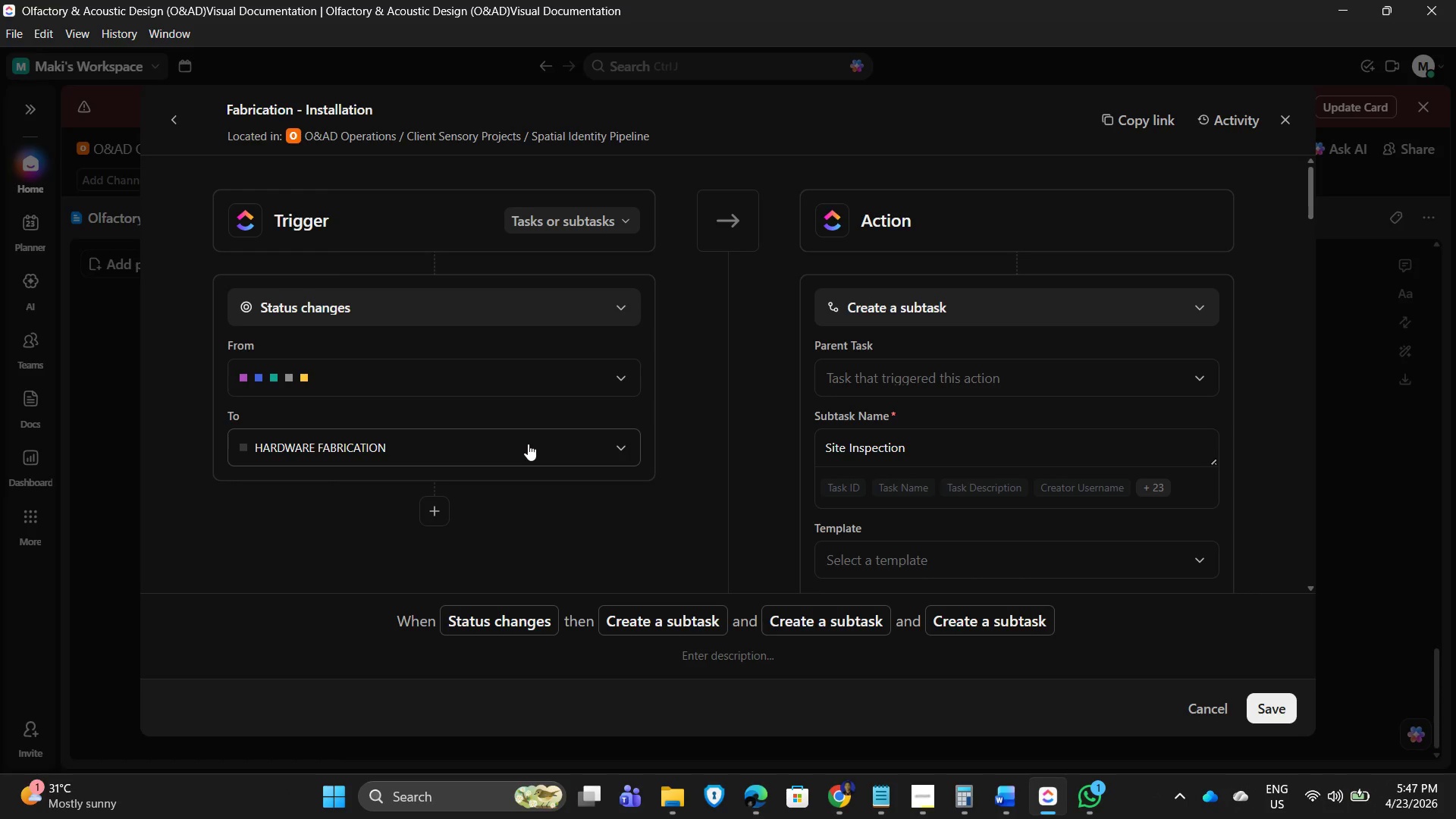 
key(Alt+Tab)
 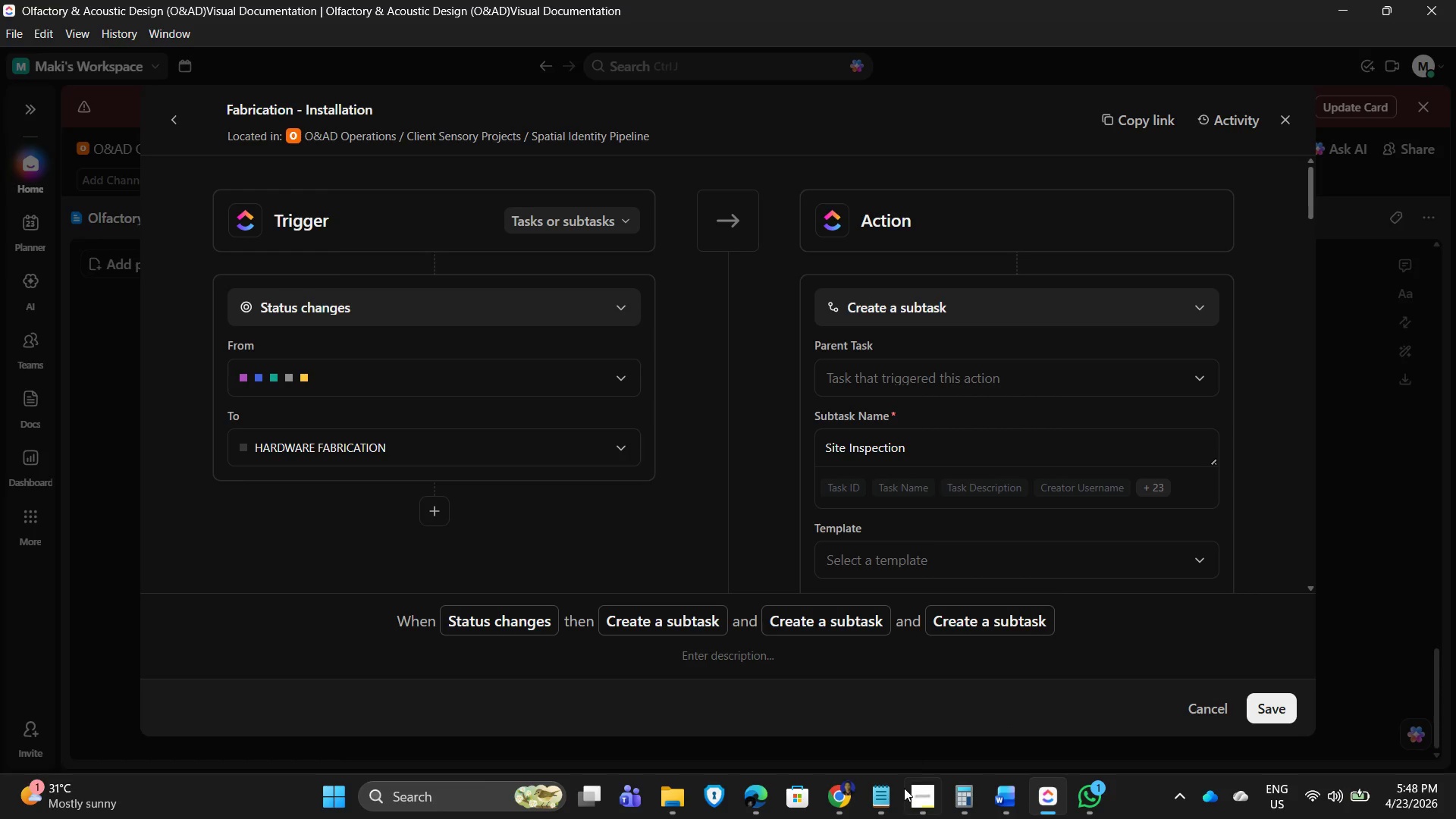 
wait(15.88)
 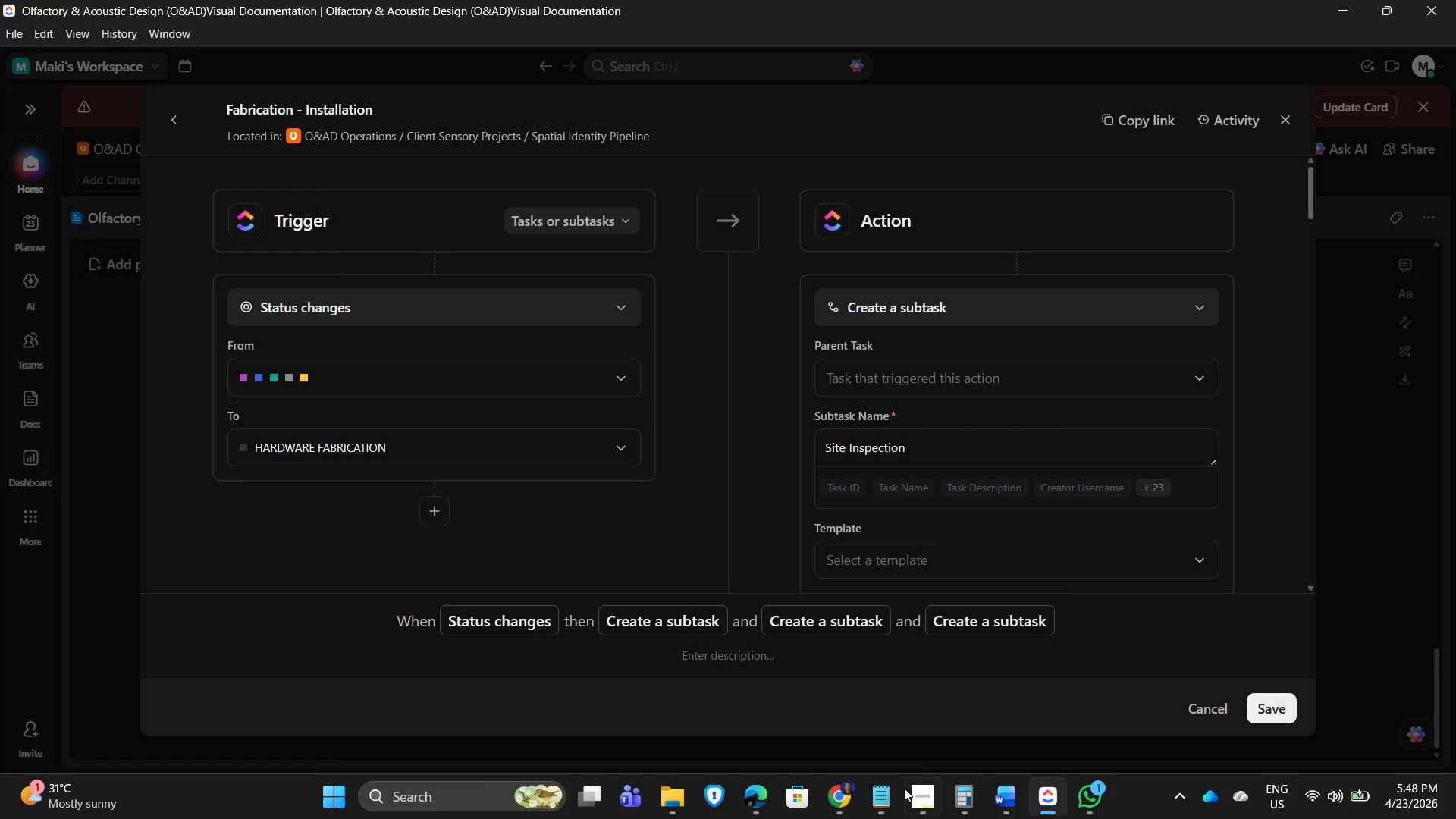 
left_click([1286, 121])
 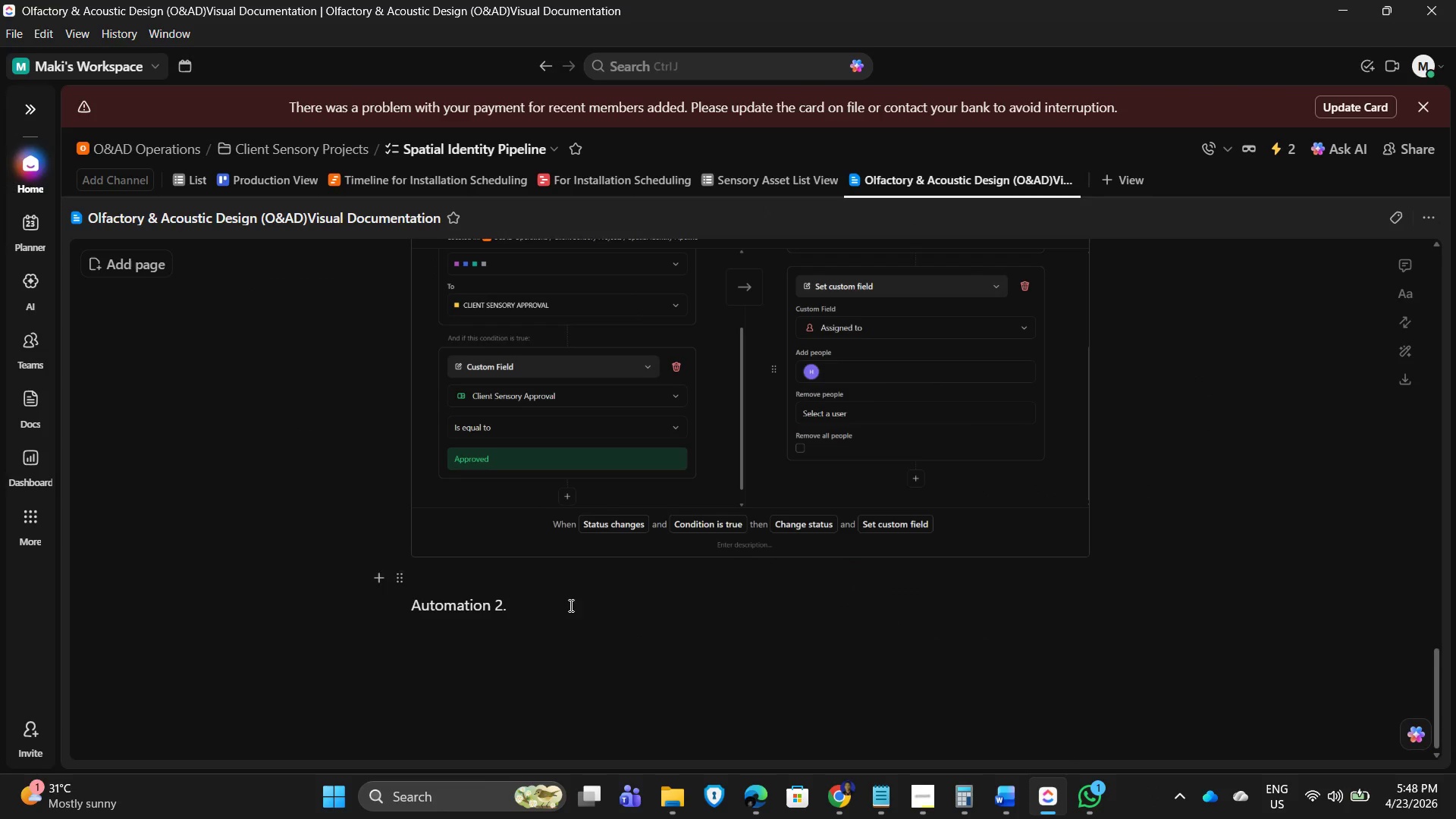 
left_click([444, 641])
 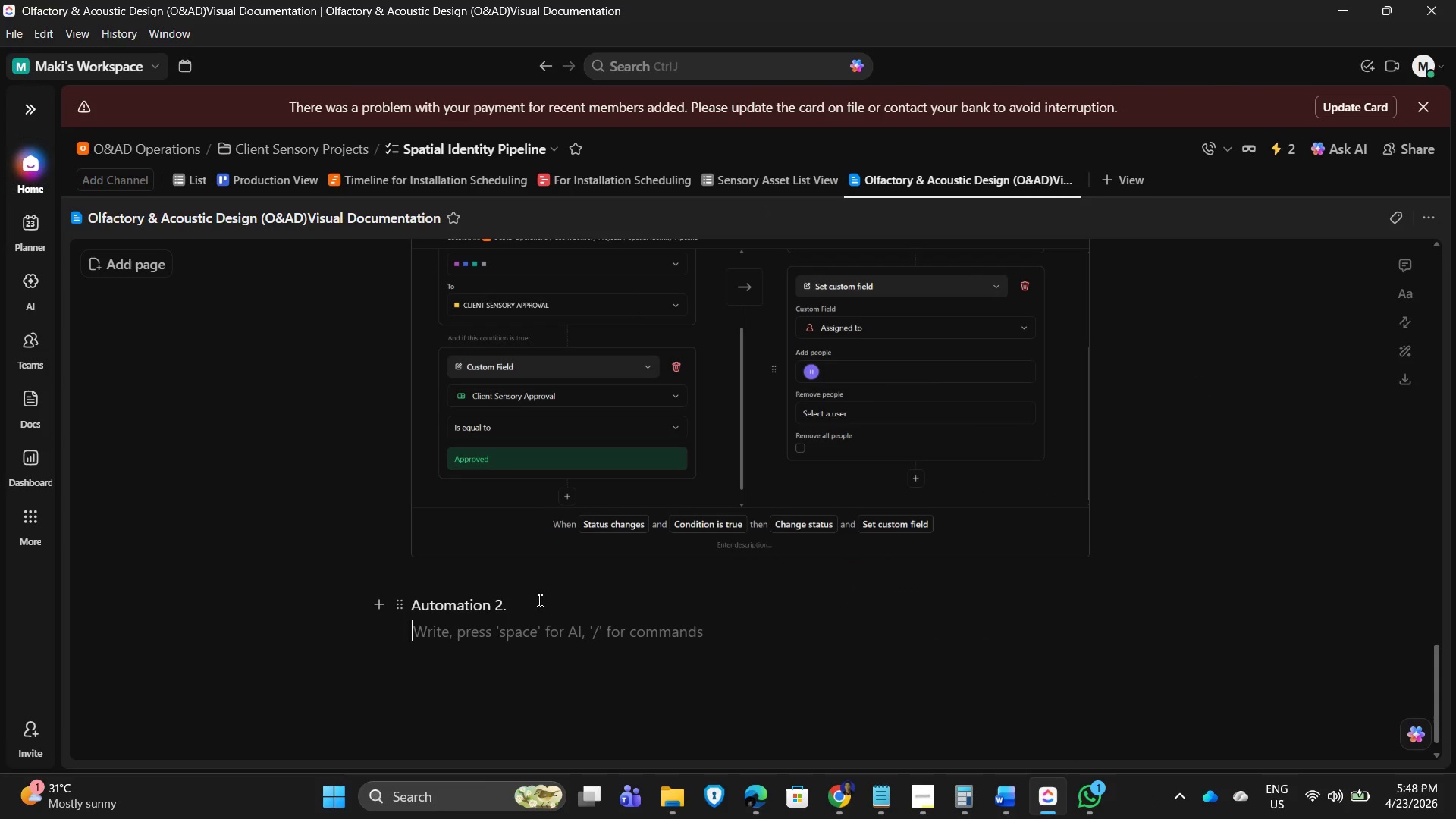 
key(Space)
 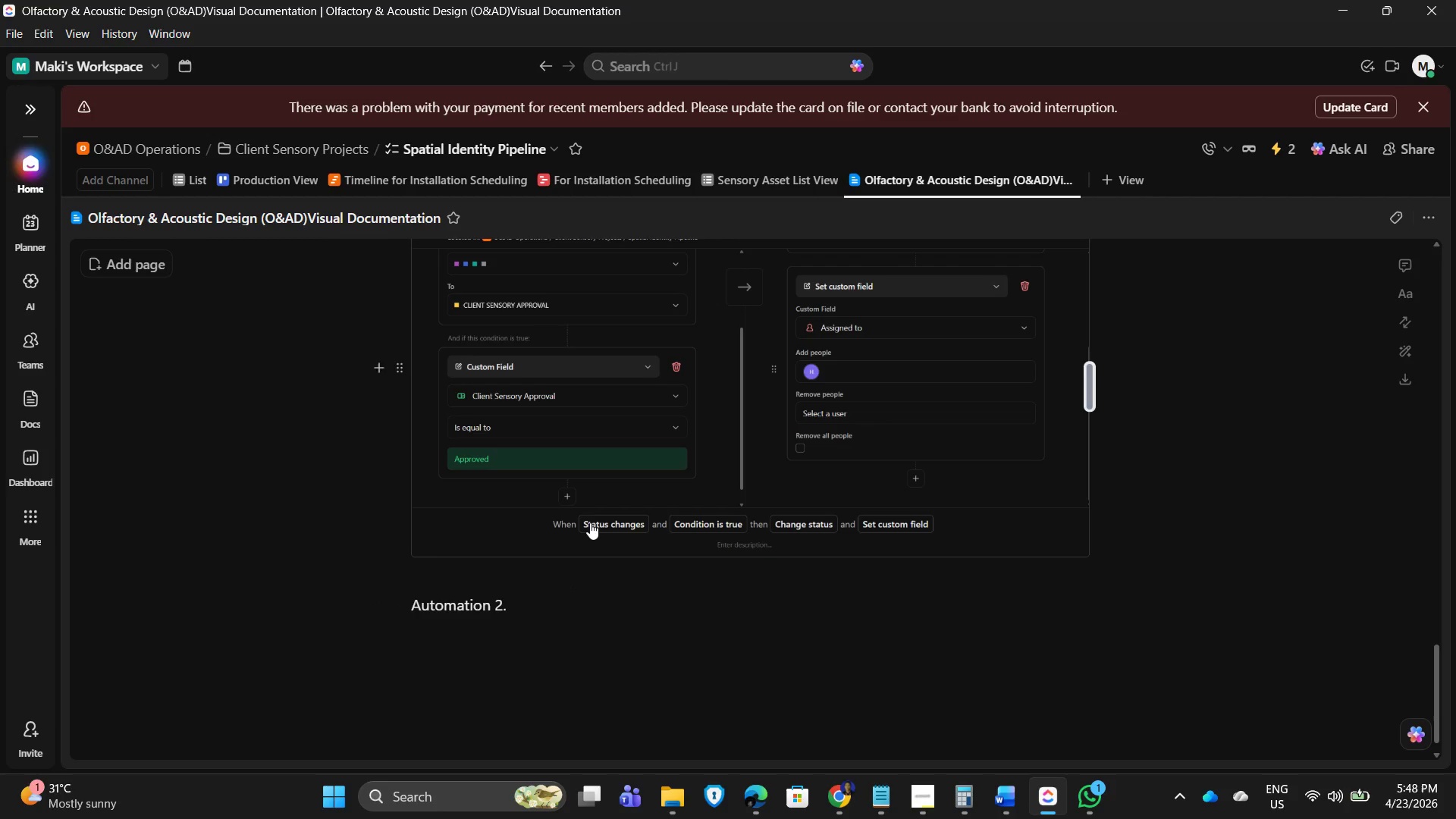 
key(Control+V)
 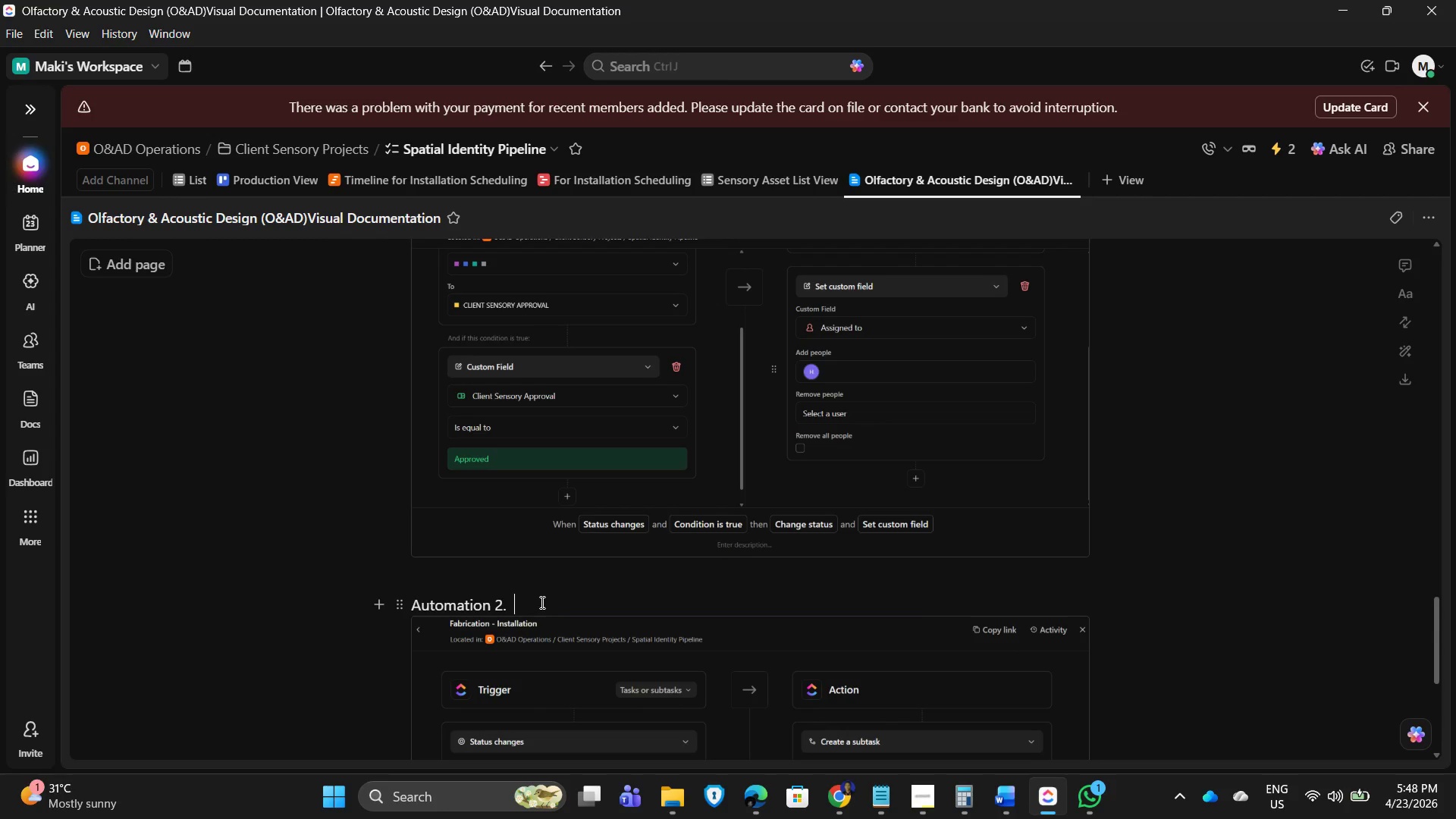 
key(Enter)
 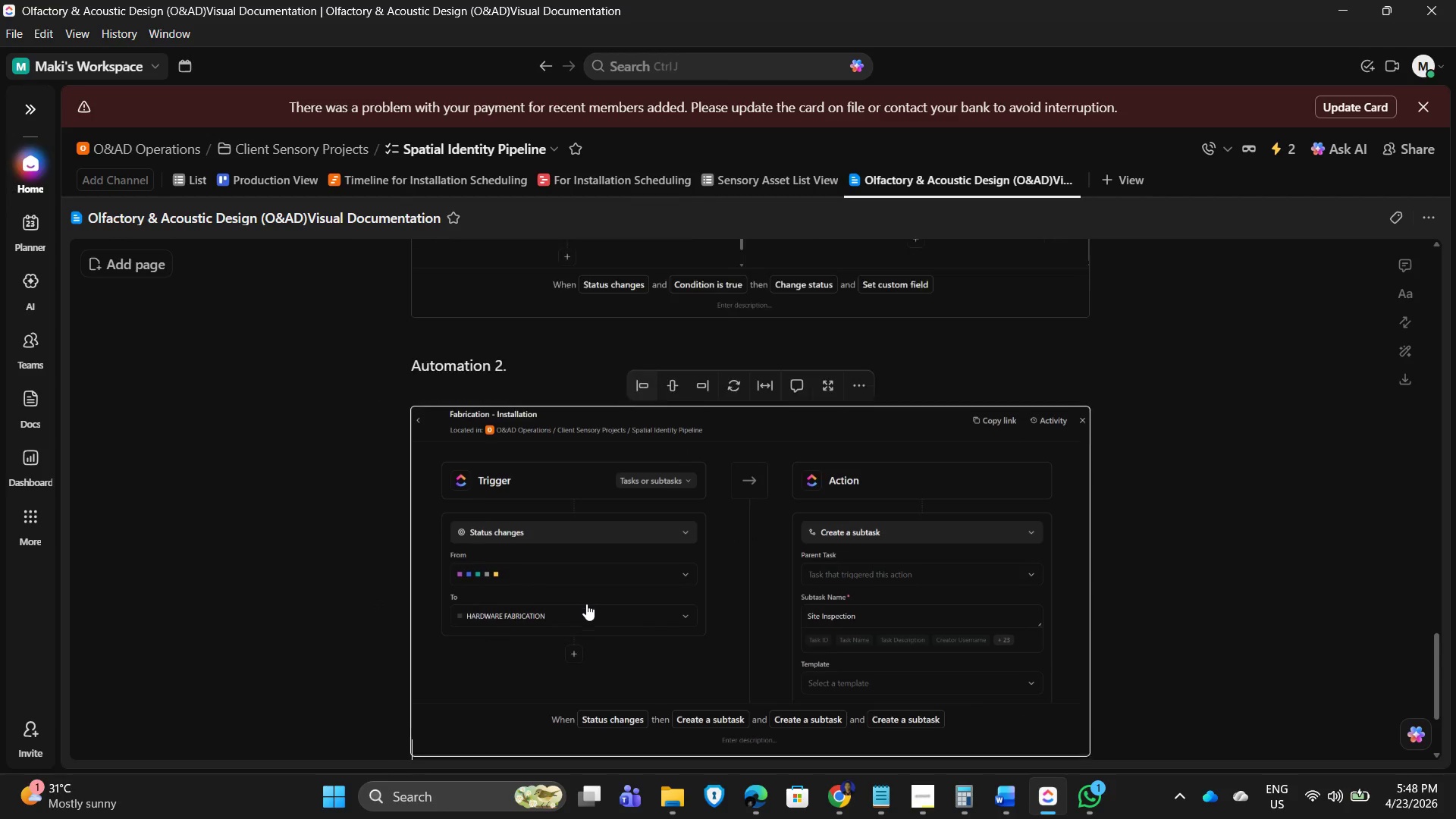 
key(Enter)
 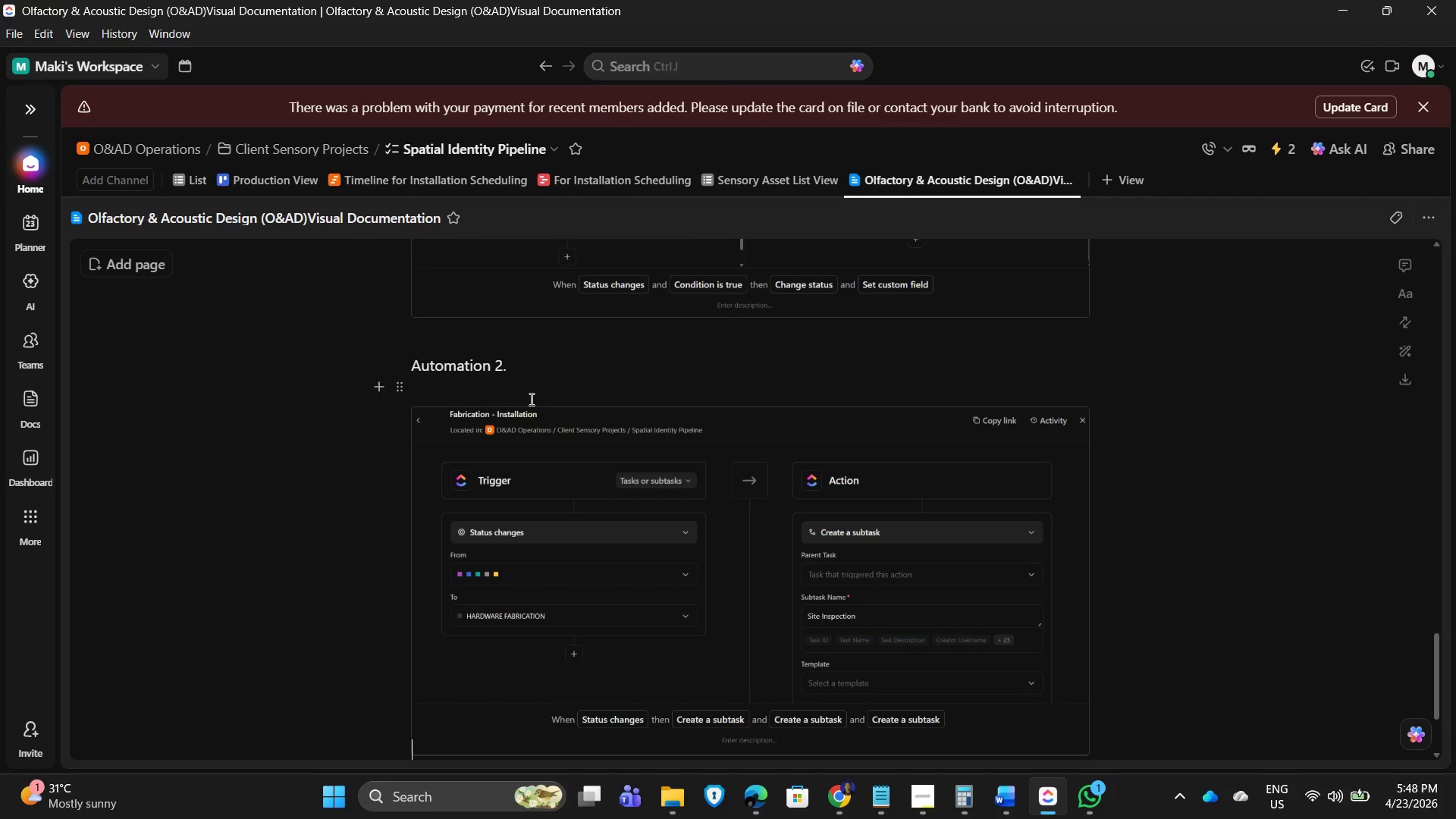 
scroll: coordinate [628, 438], scroll_direction: up, amount: 11.0
 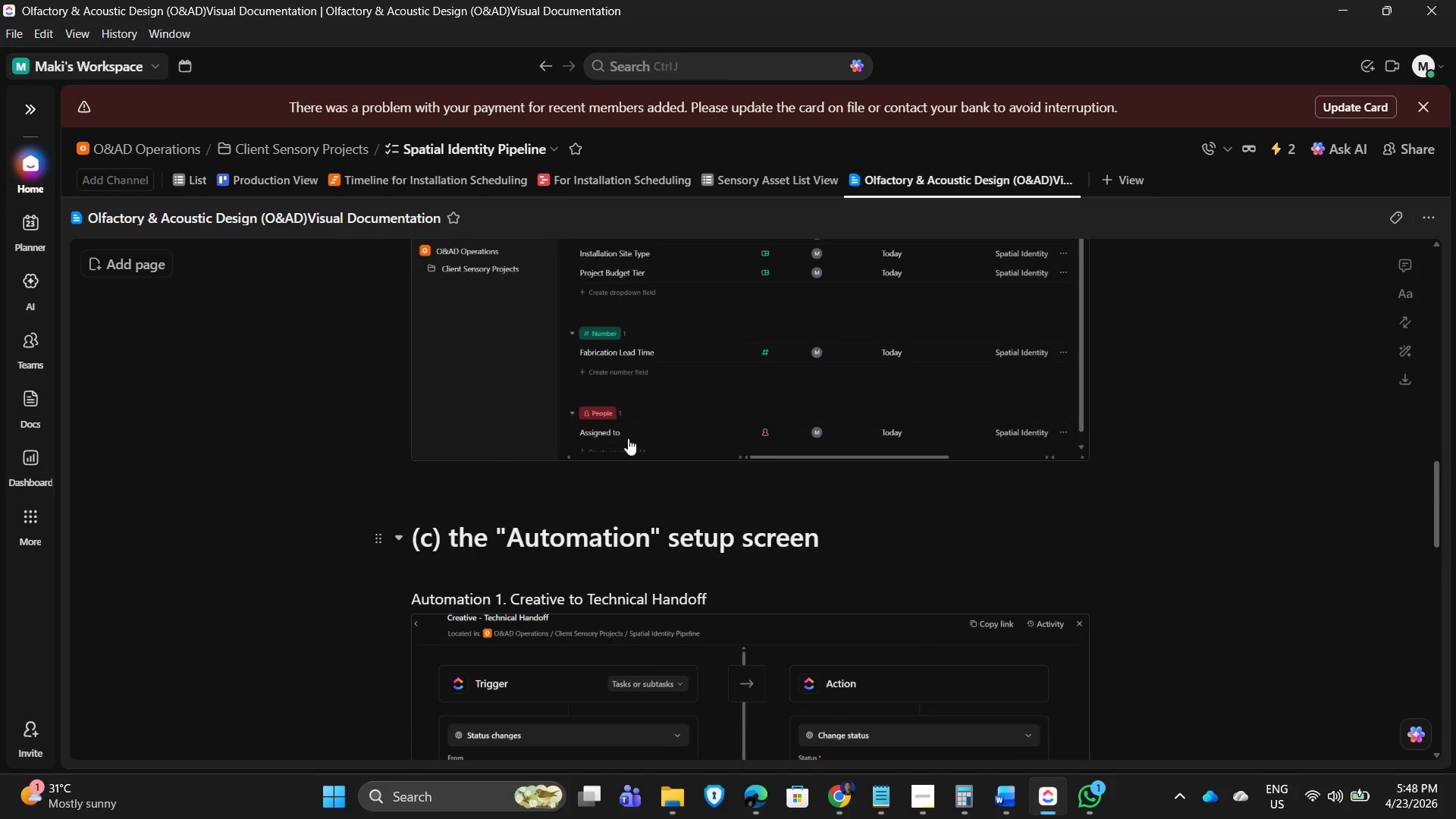 
scroll: coordinate [636, 458], scroll_direction: down, amount: 11.0
 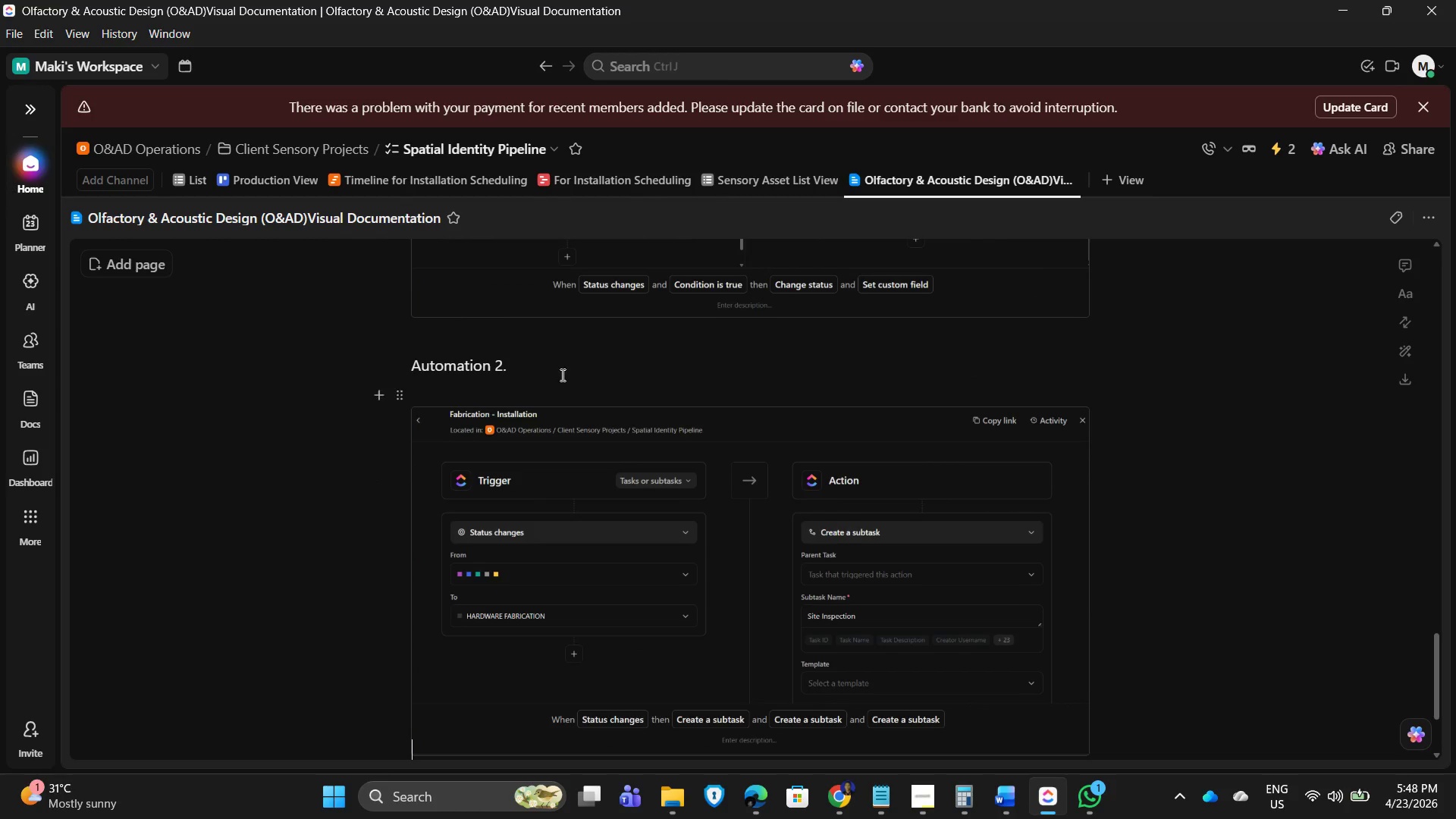 
left_click([556, 367])
 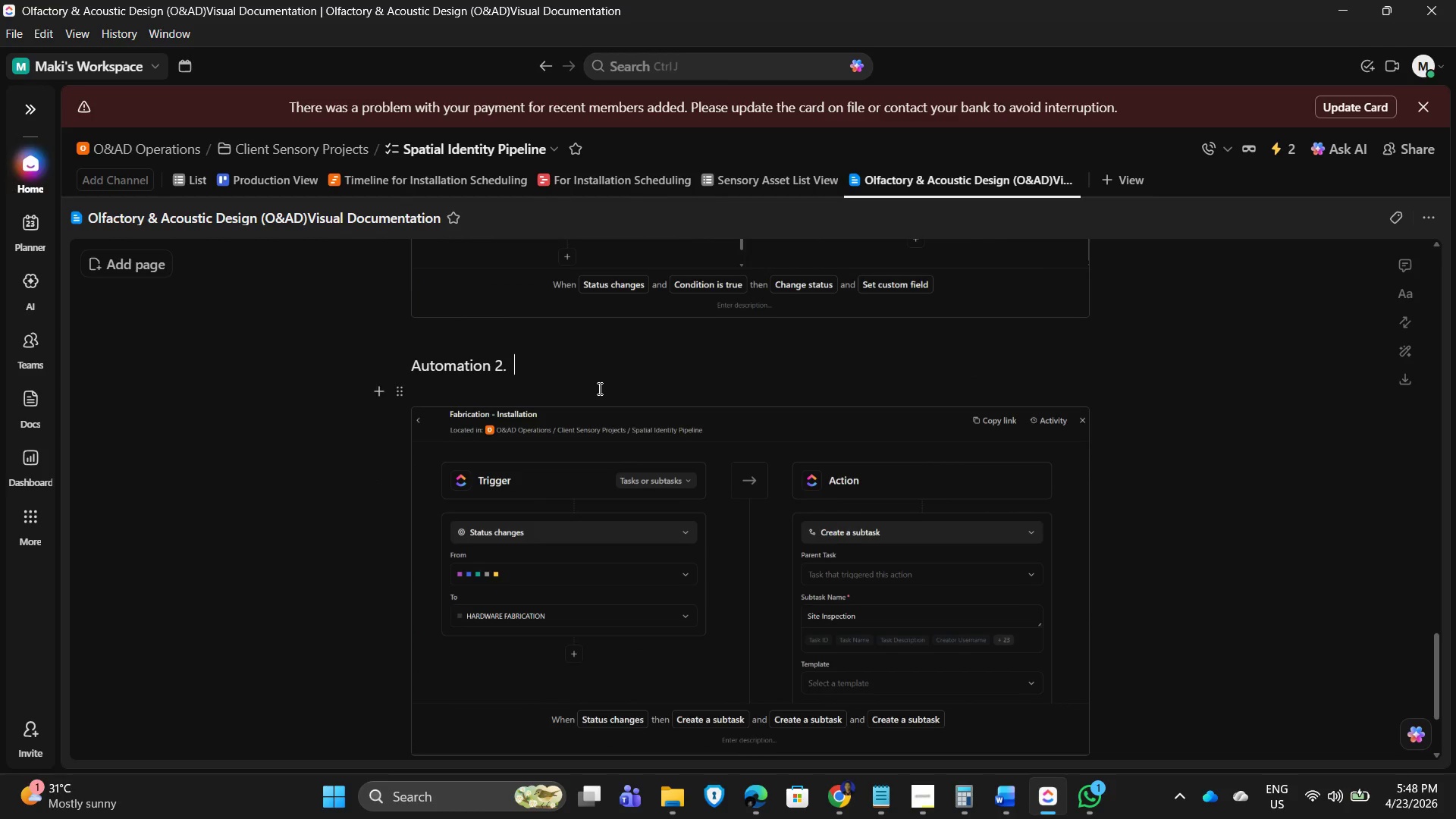 
type(Fabrication)
 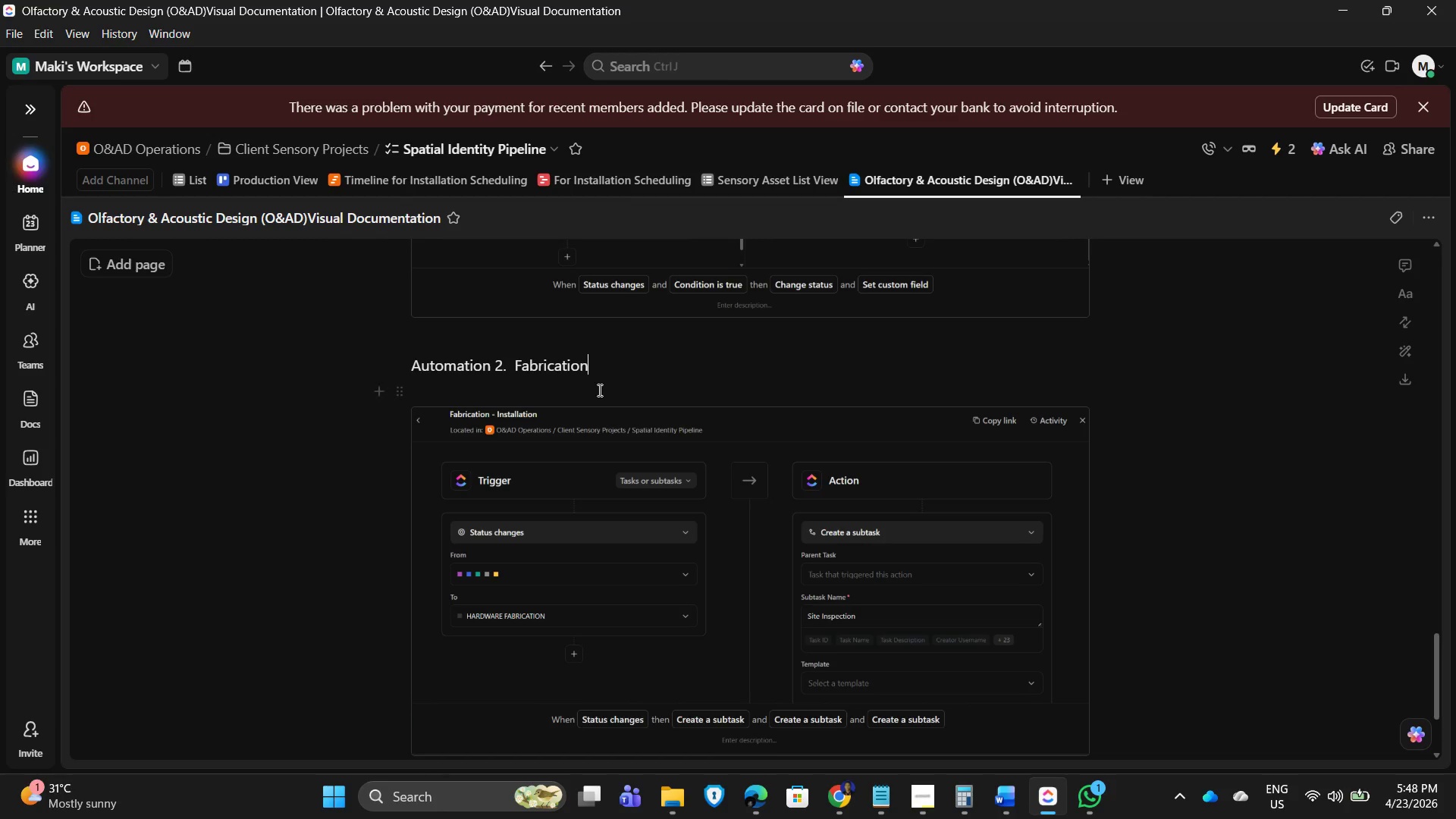 
key(Space)
 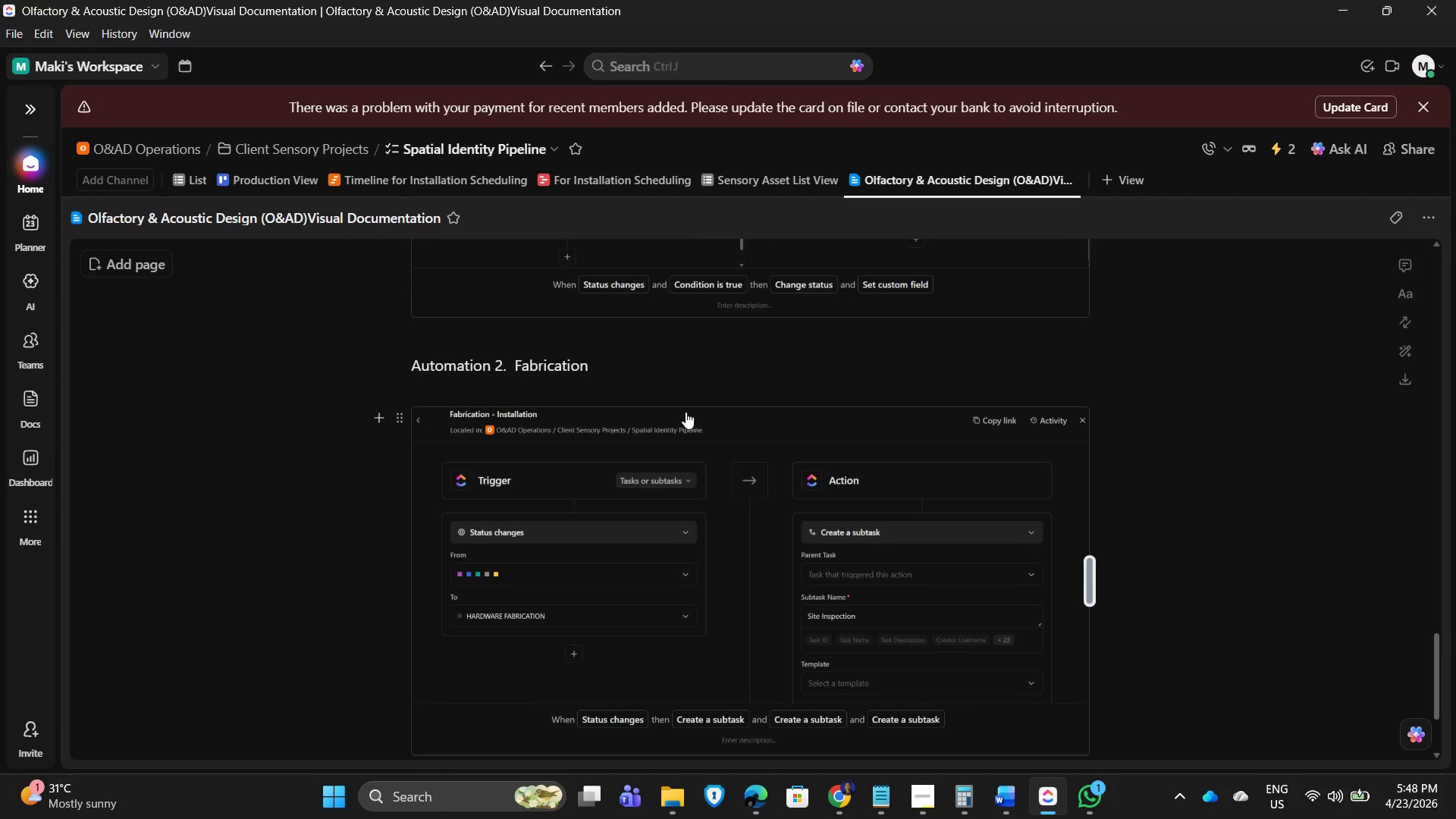 
scroll: coordinate [711, 424], scroll_direction: up, amount: 9.0
 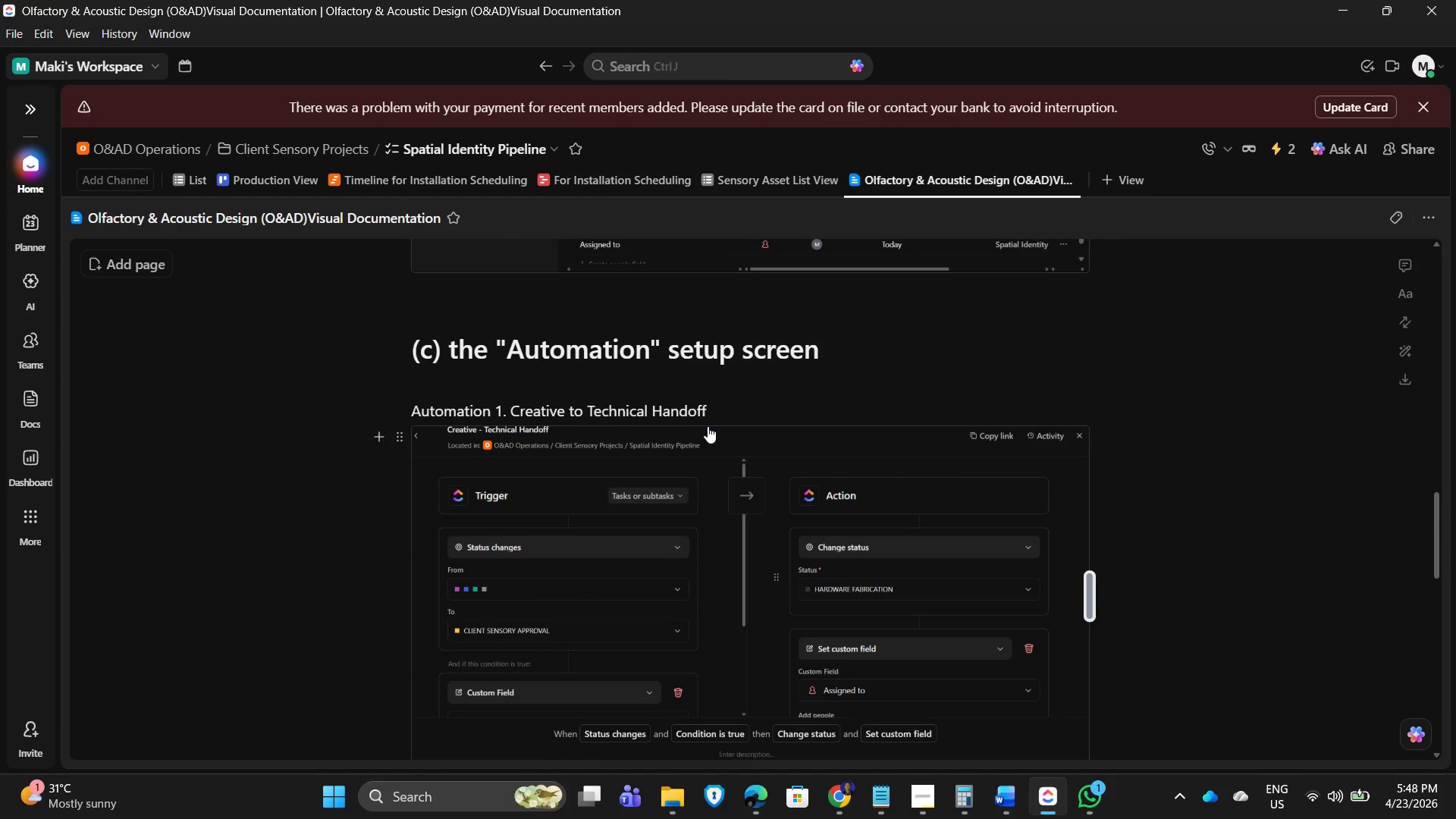 
scroll: coordinate [675, 479], scroll_direction: down, amount: 8.0
 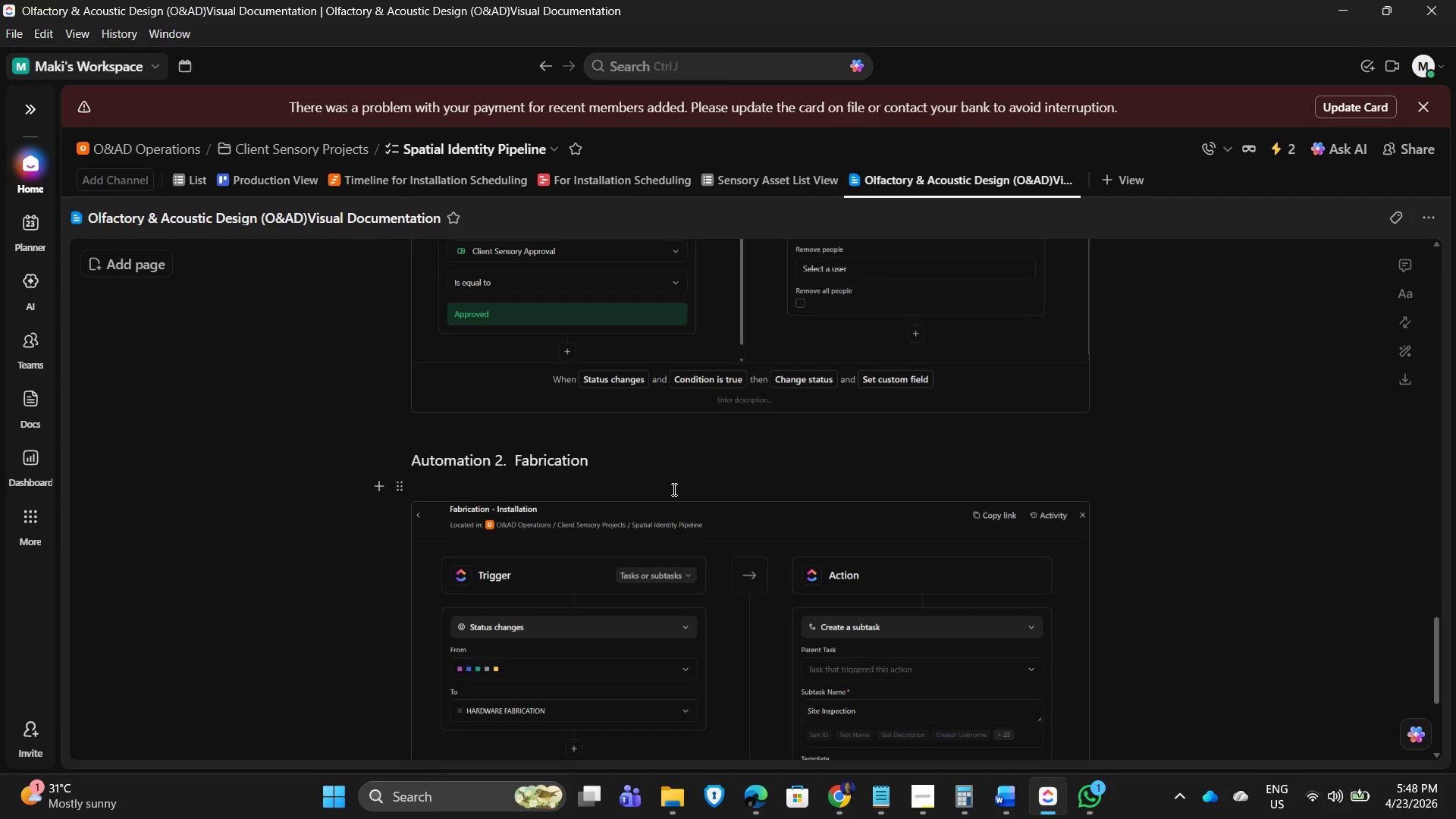 
type(to installation view)
 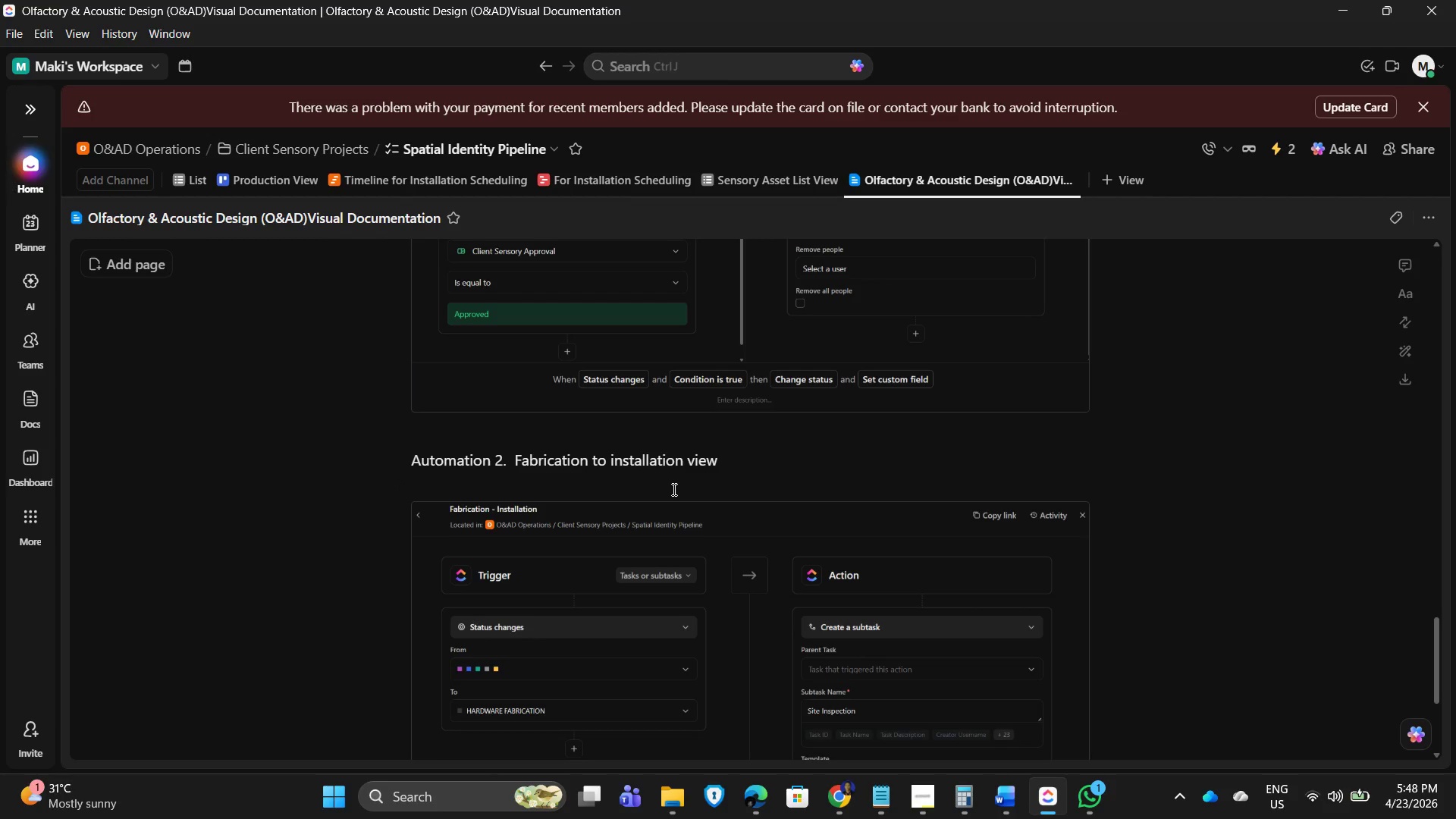 
scroll: coordinate [692, 469], scroll_direction: up, amount: 8.0
 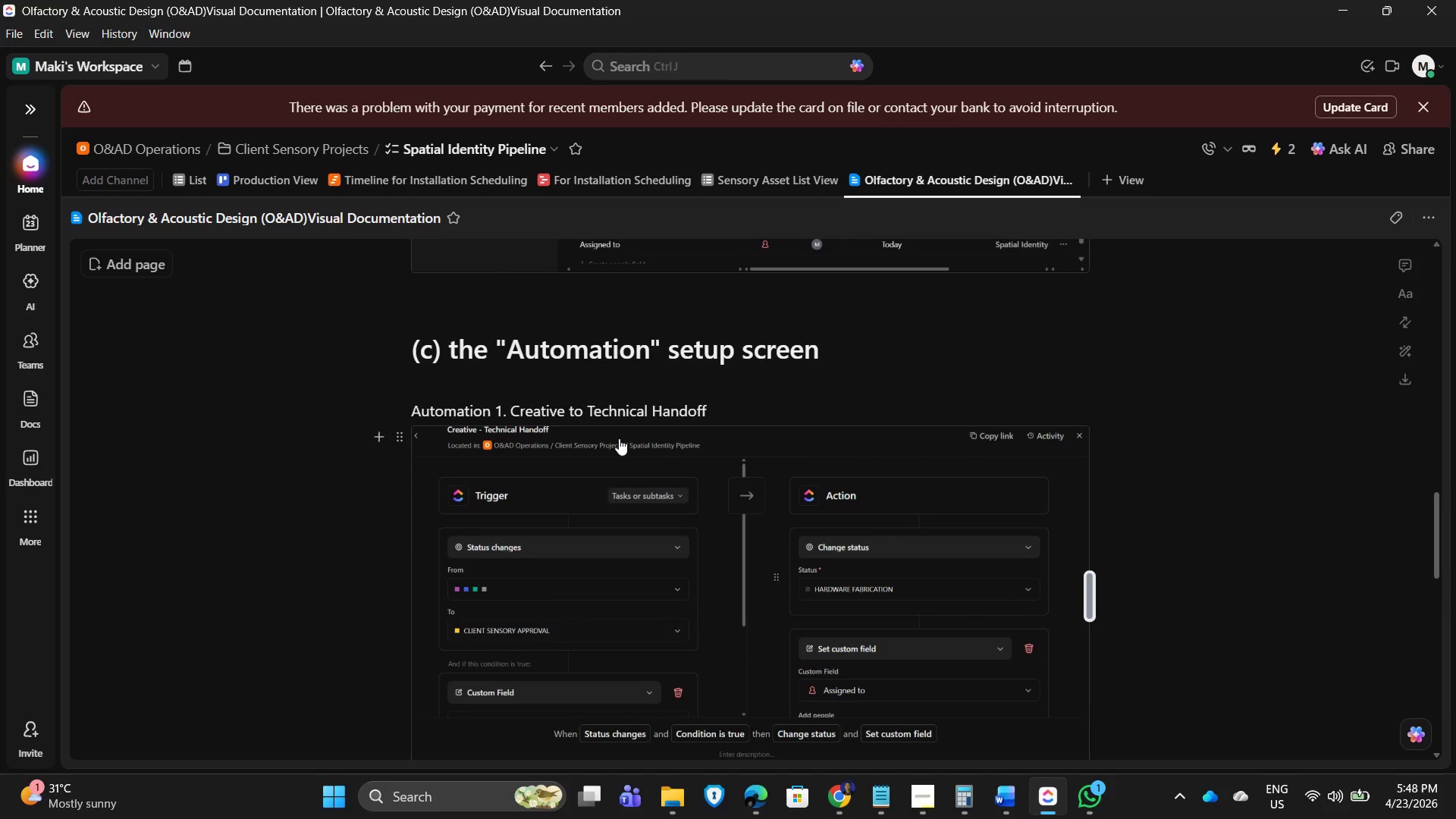 
scroll: coordinate [783, 511], scroll_direction: down, amount: 7.0
 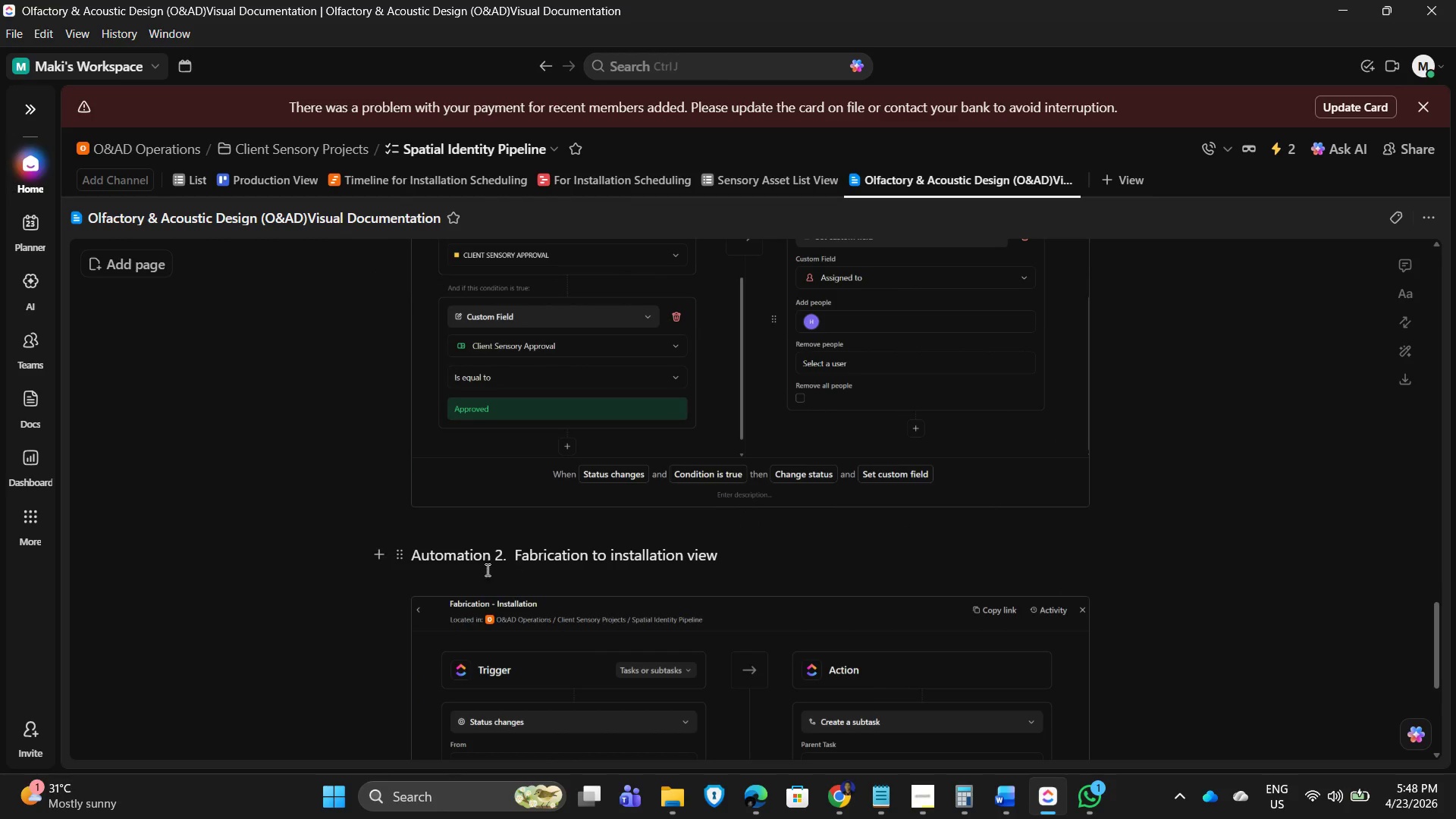 
left_click([444, 585])
 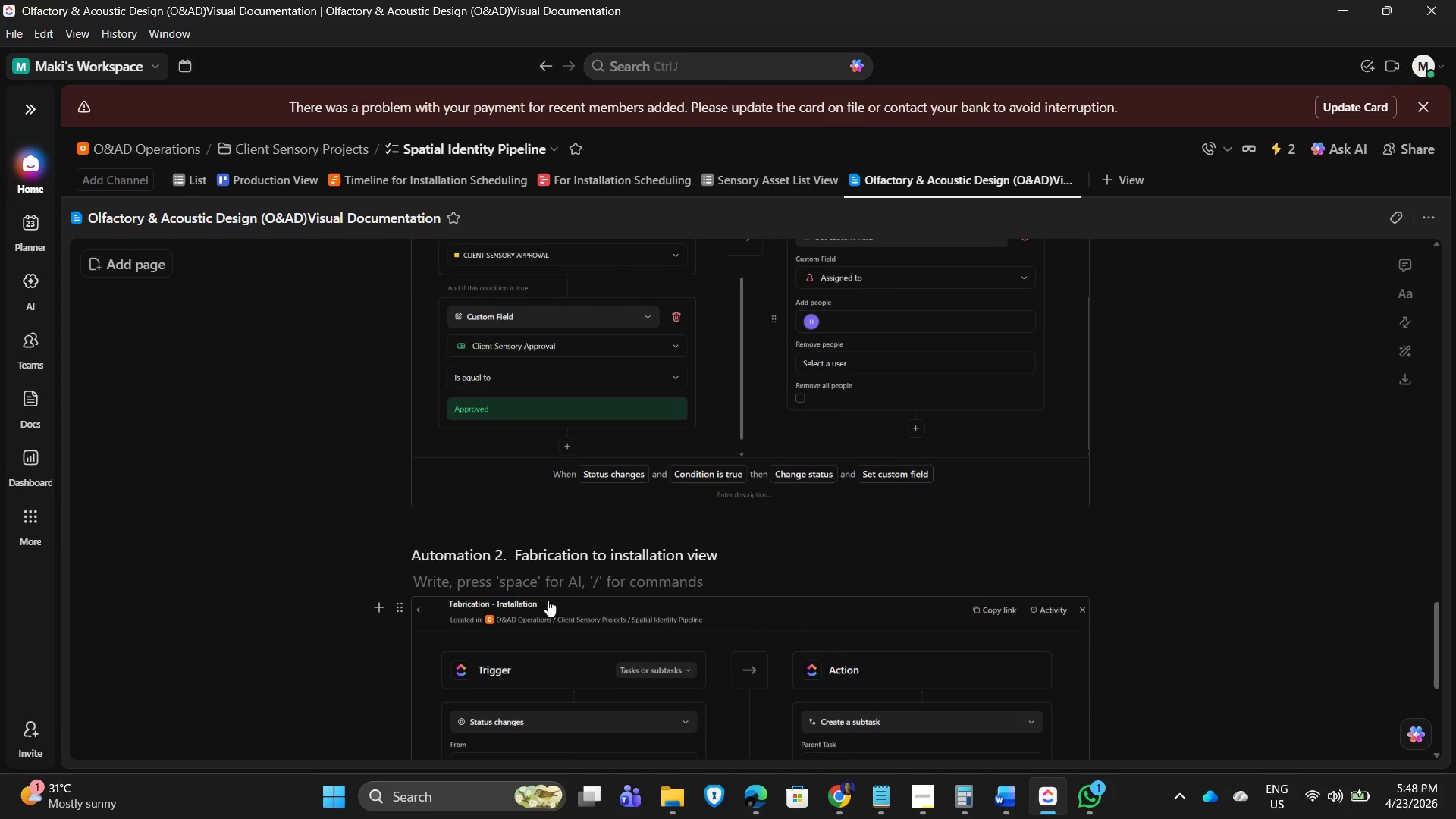 
key(Backspace)
 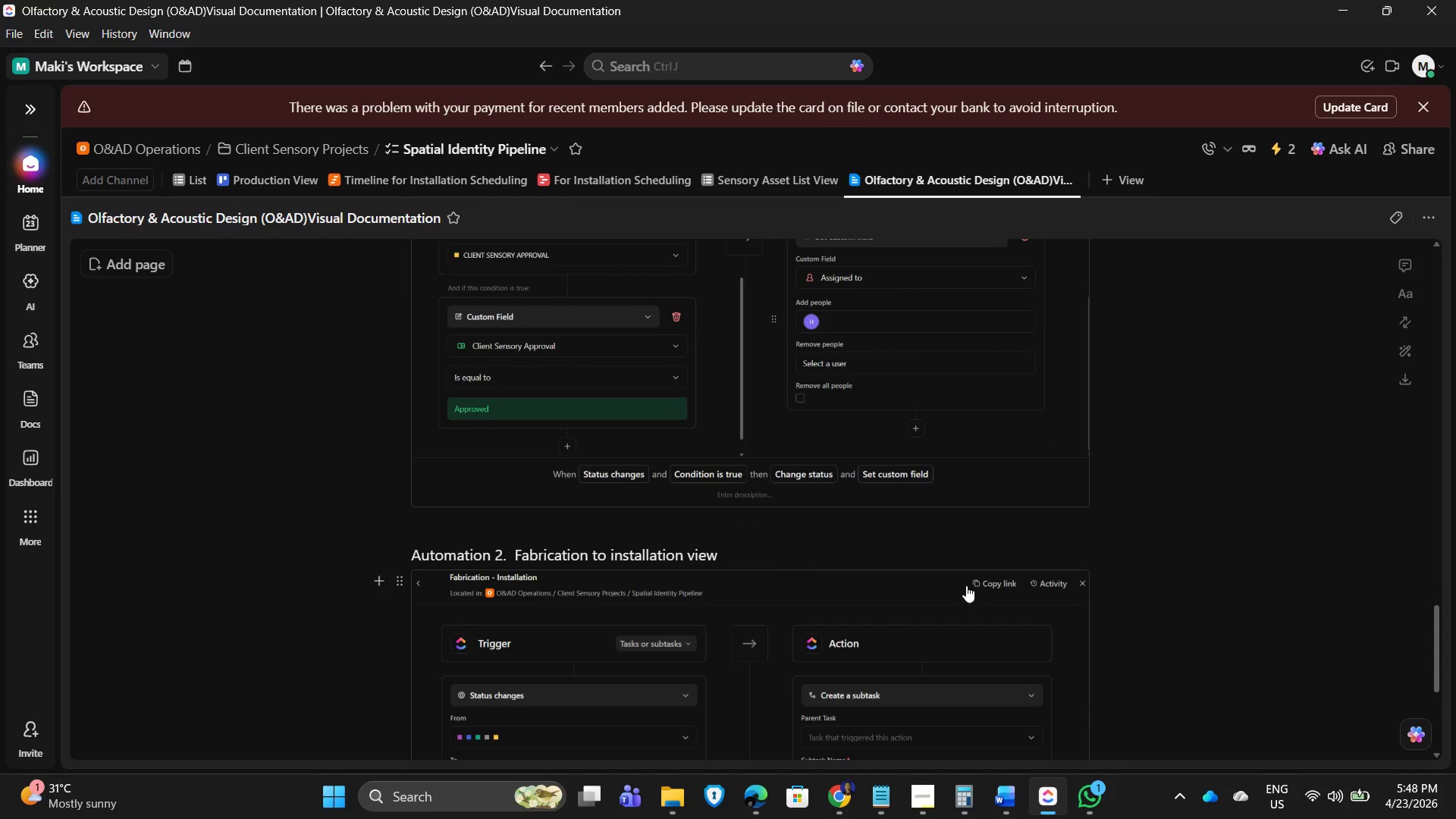 
scroll: coordinate [1178, 610], scroll_direction: down, amount: 3.0
 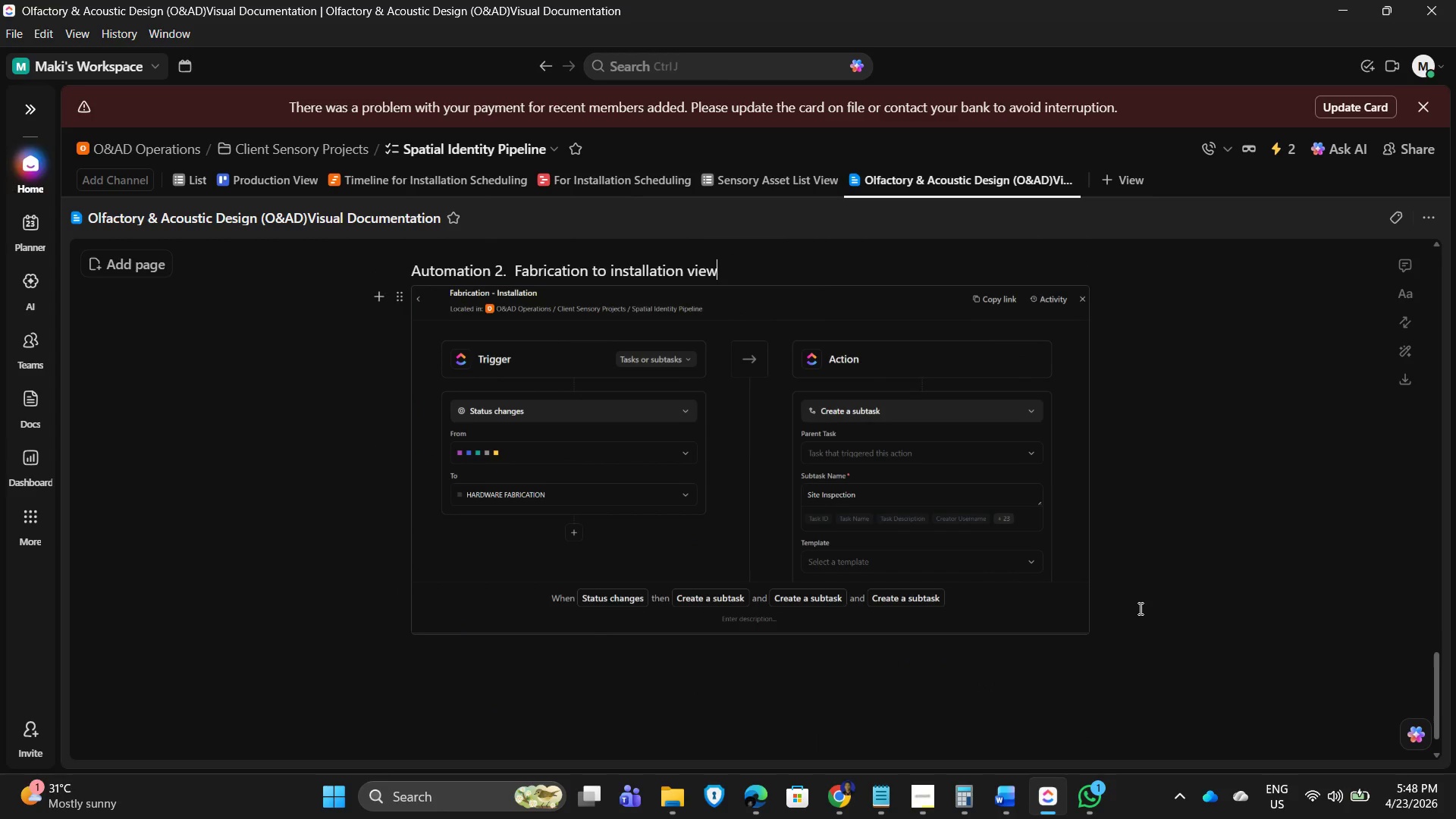 
left_click([1139, 608])
 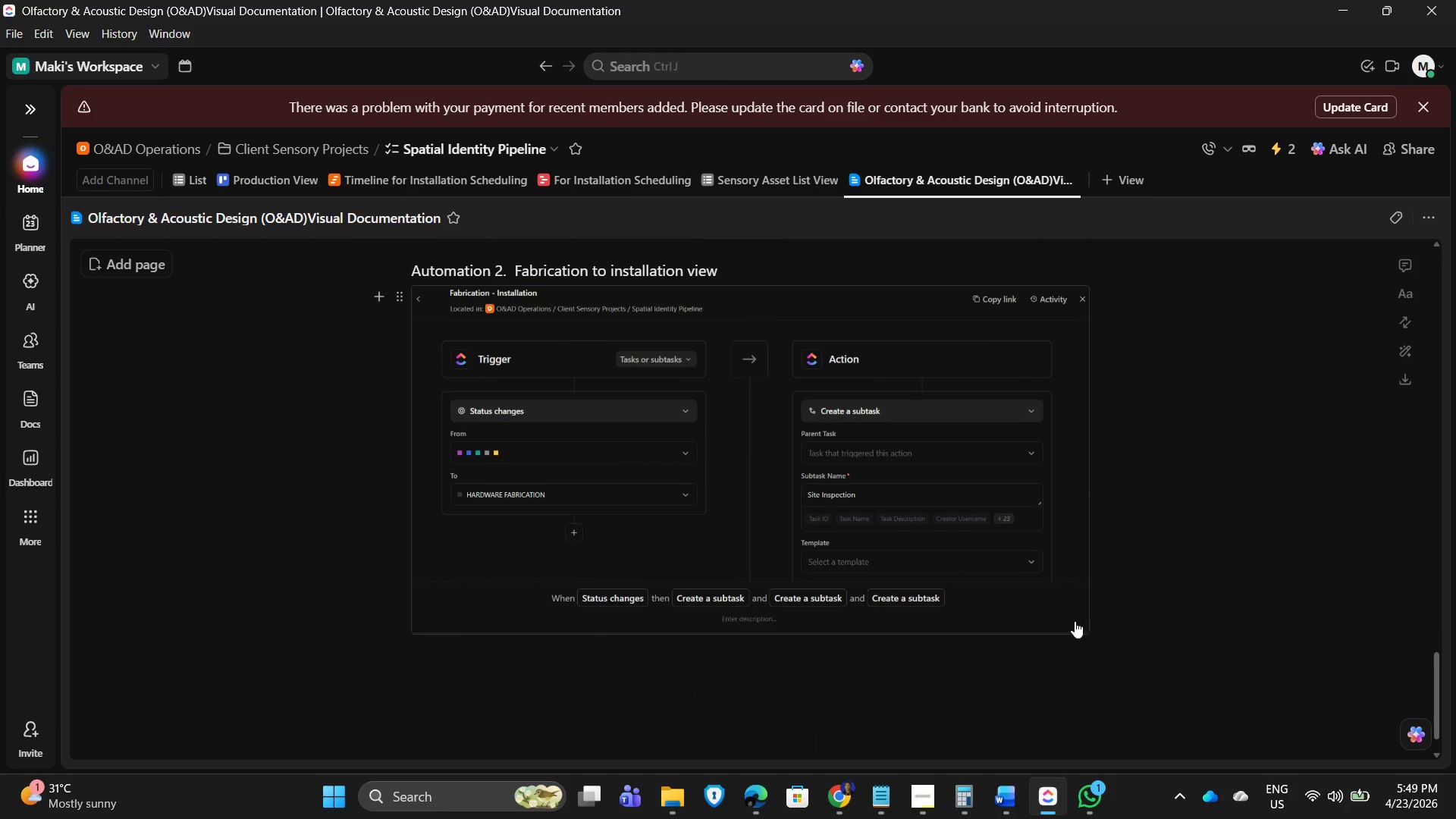 
left_click([695, 640])
 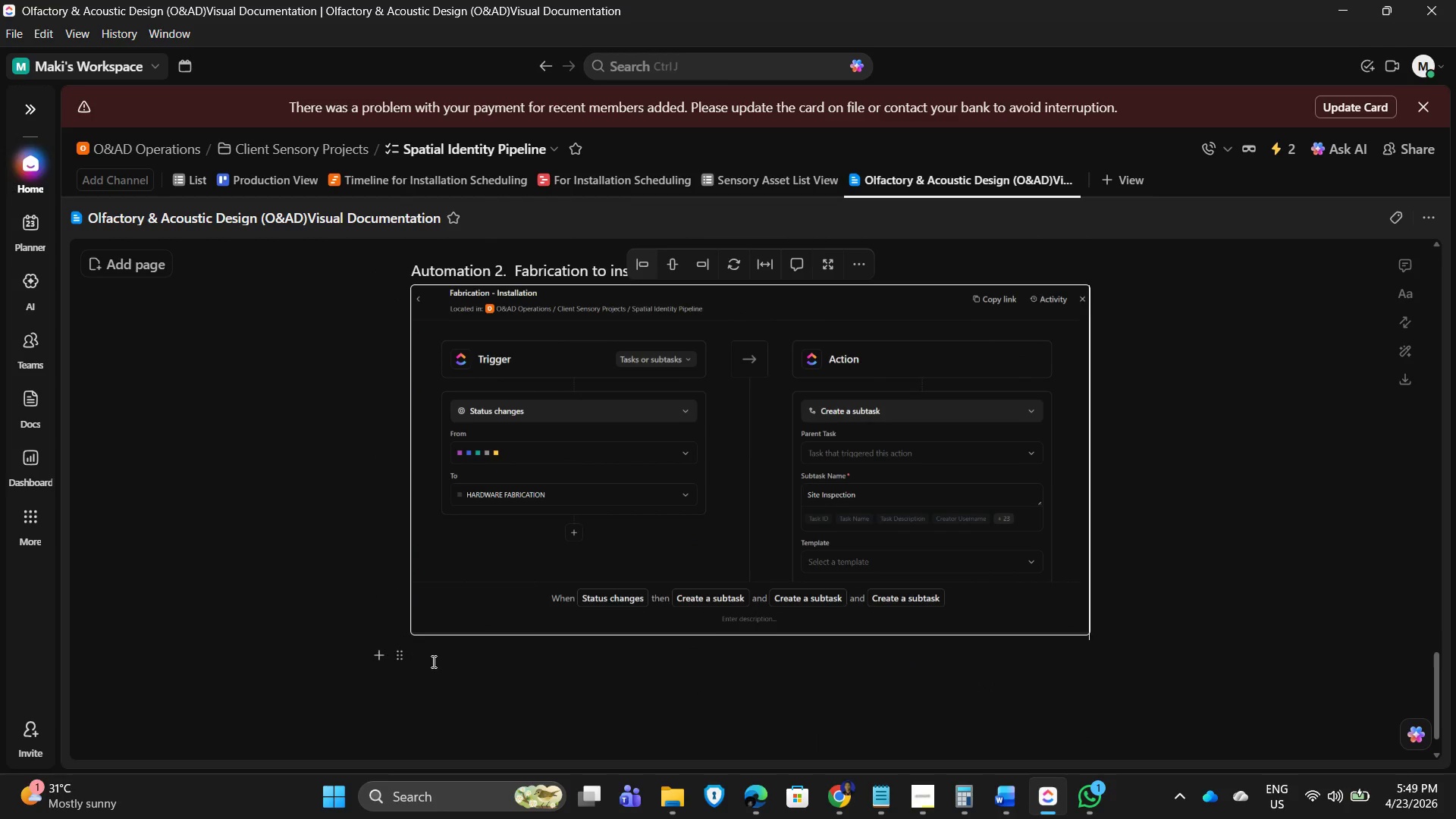 
left_click([443, 657])
 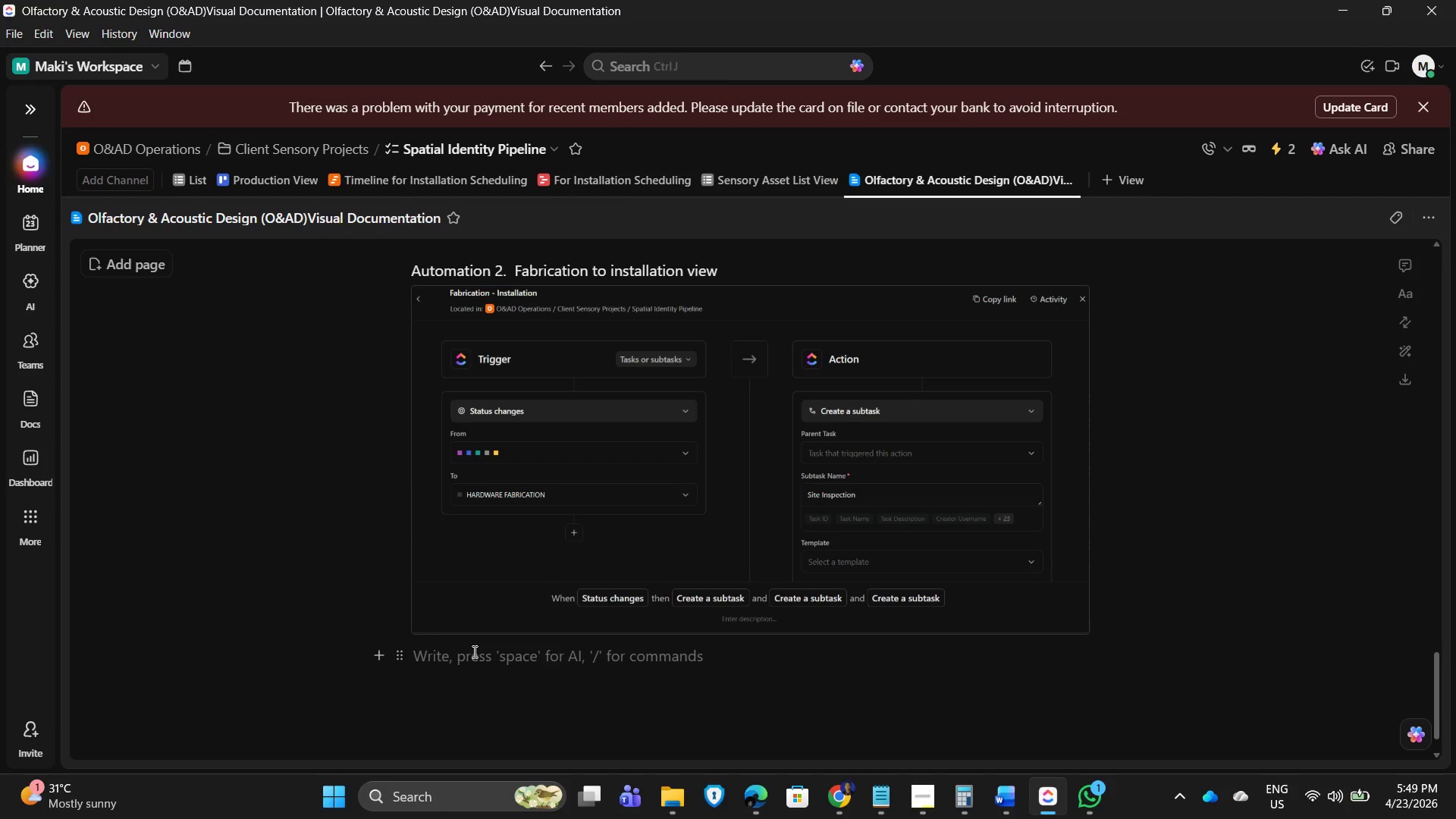 
key(Enter)
 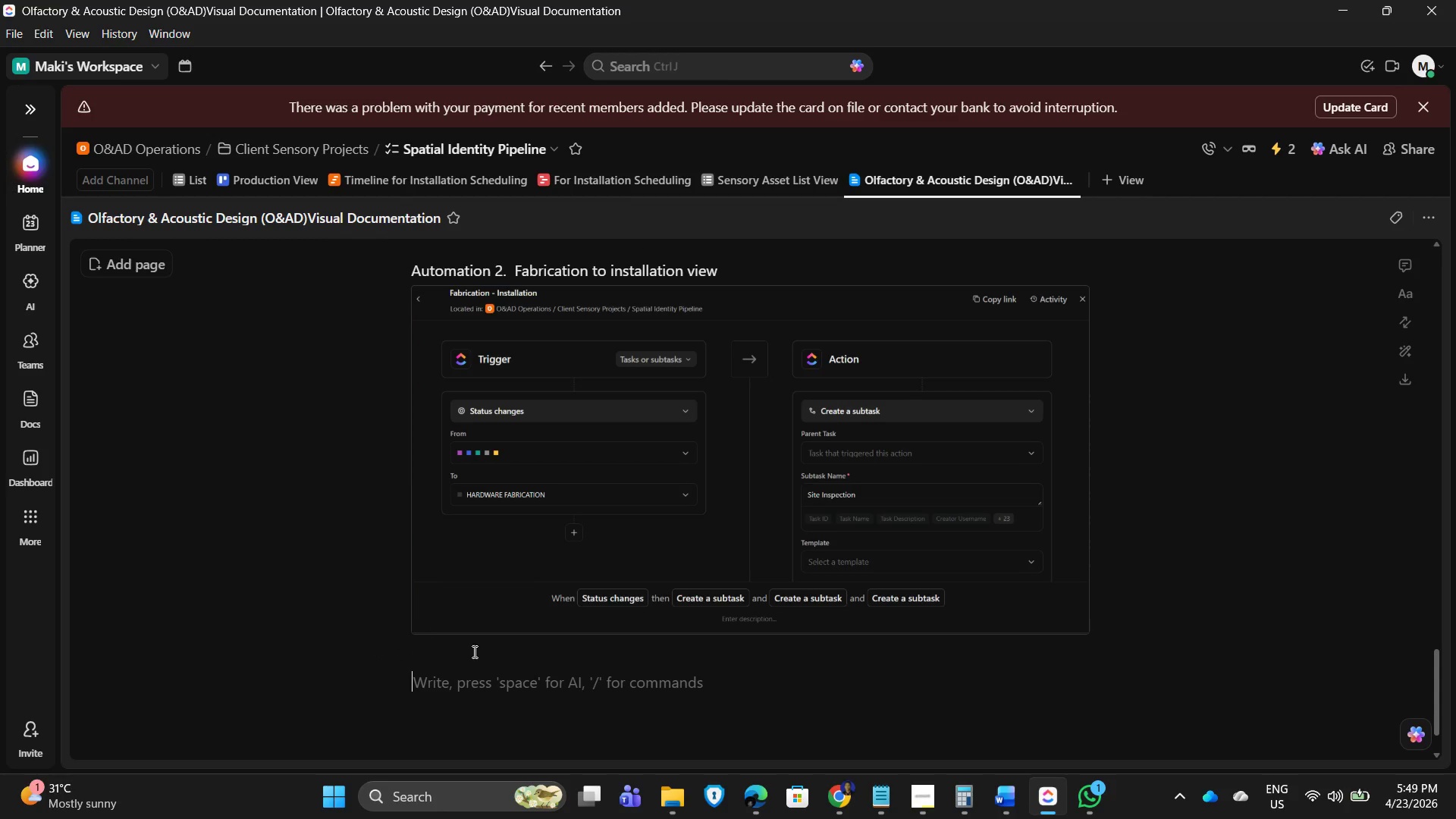 
type(Automation 2.1 )
key(Backspace)
key(Backspace)
type( )
 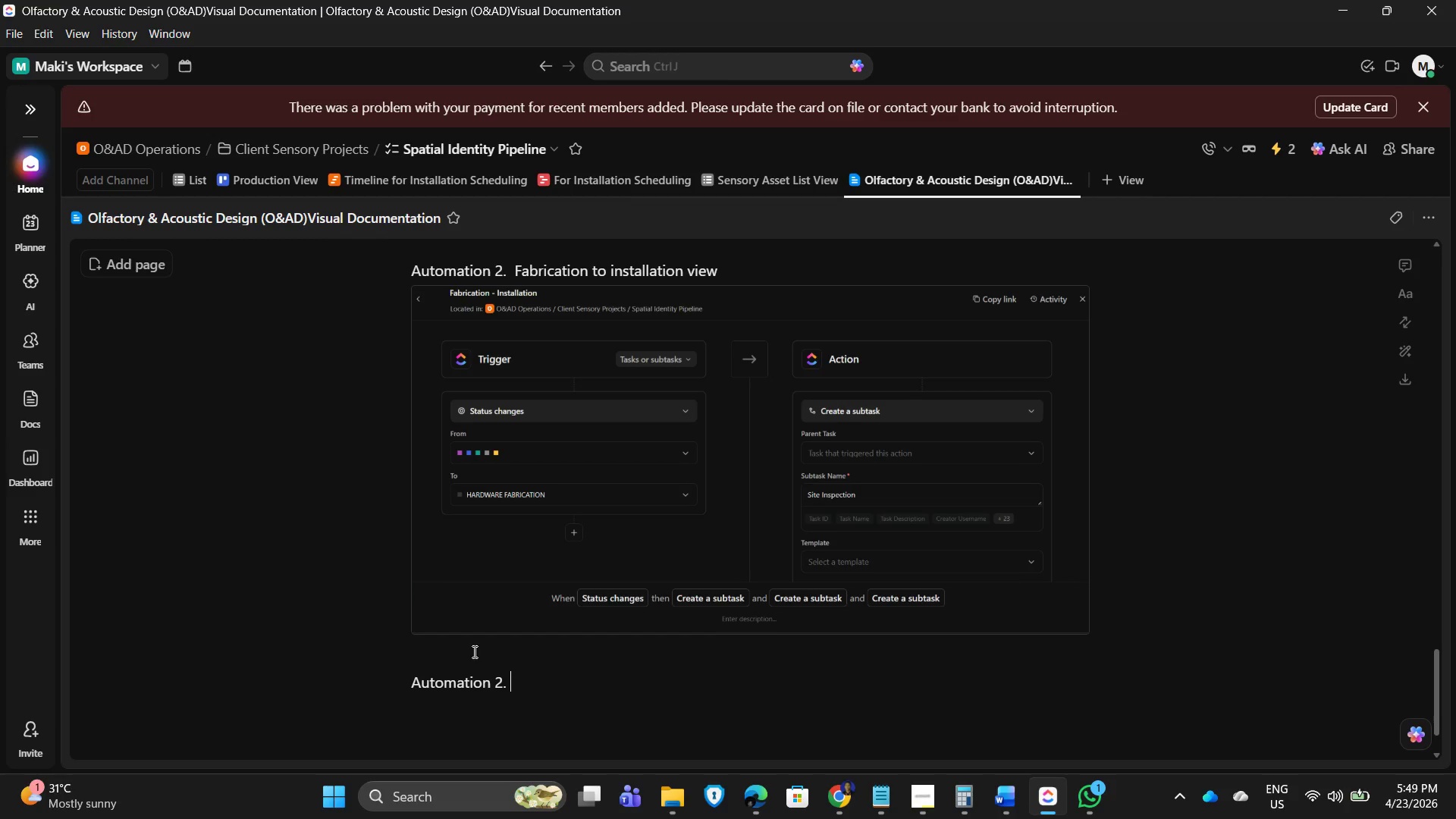 
hold_key(key=ShiftLeft, duration=0.39)
 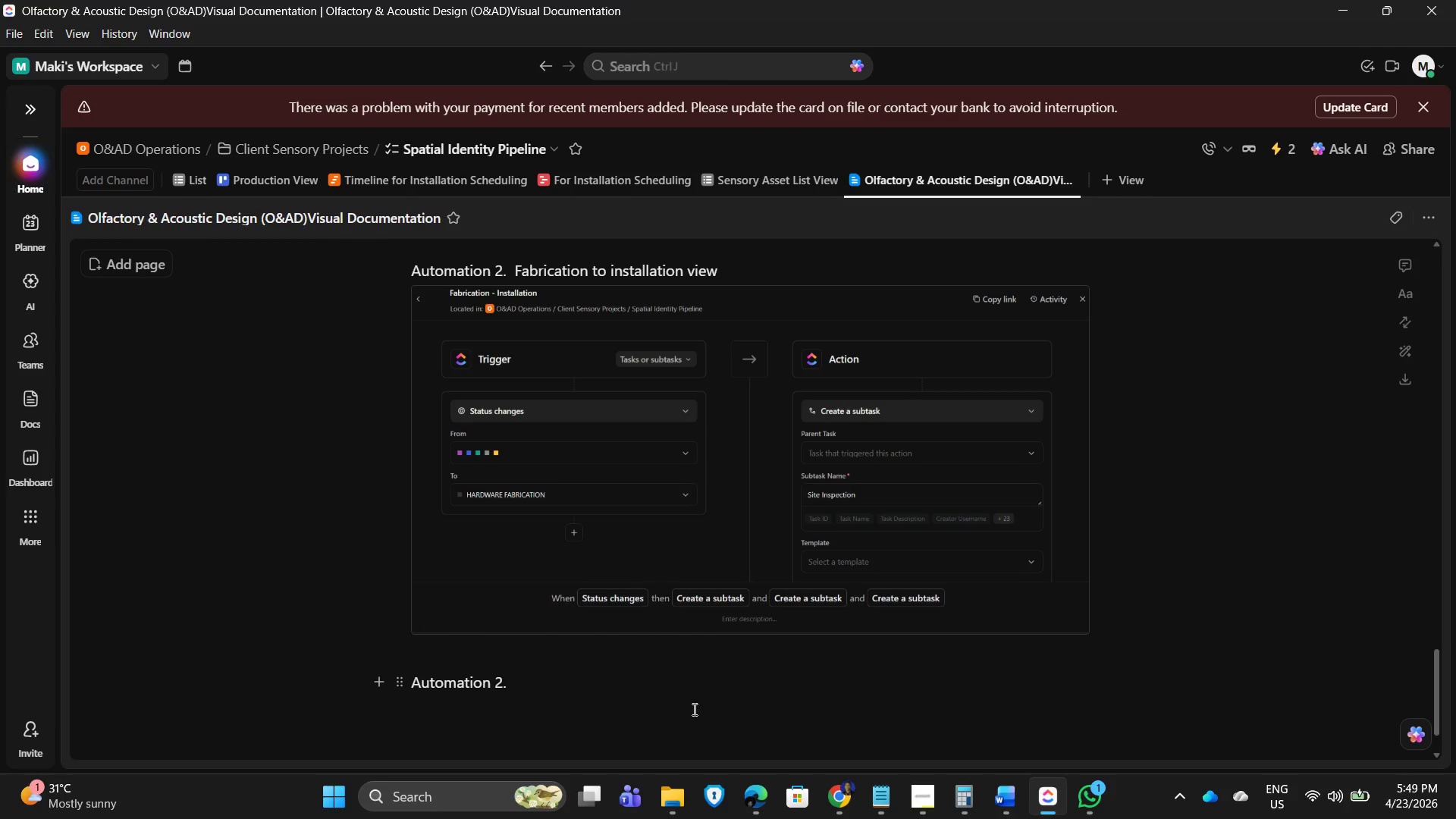 
wait(5.88)
 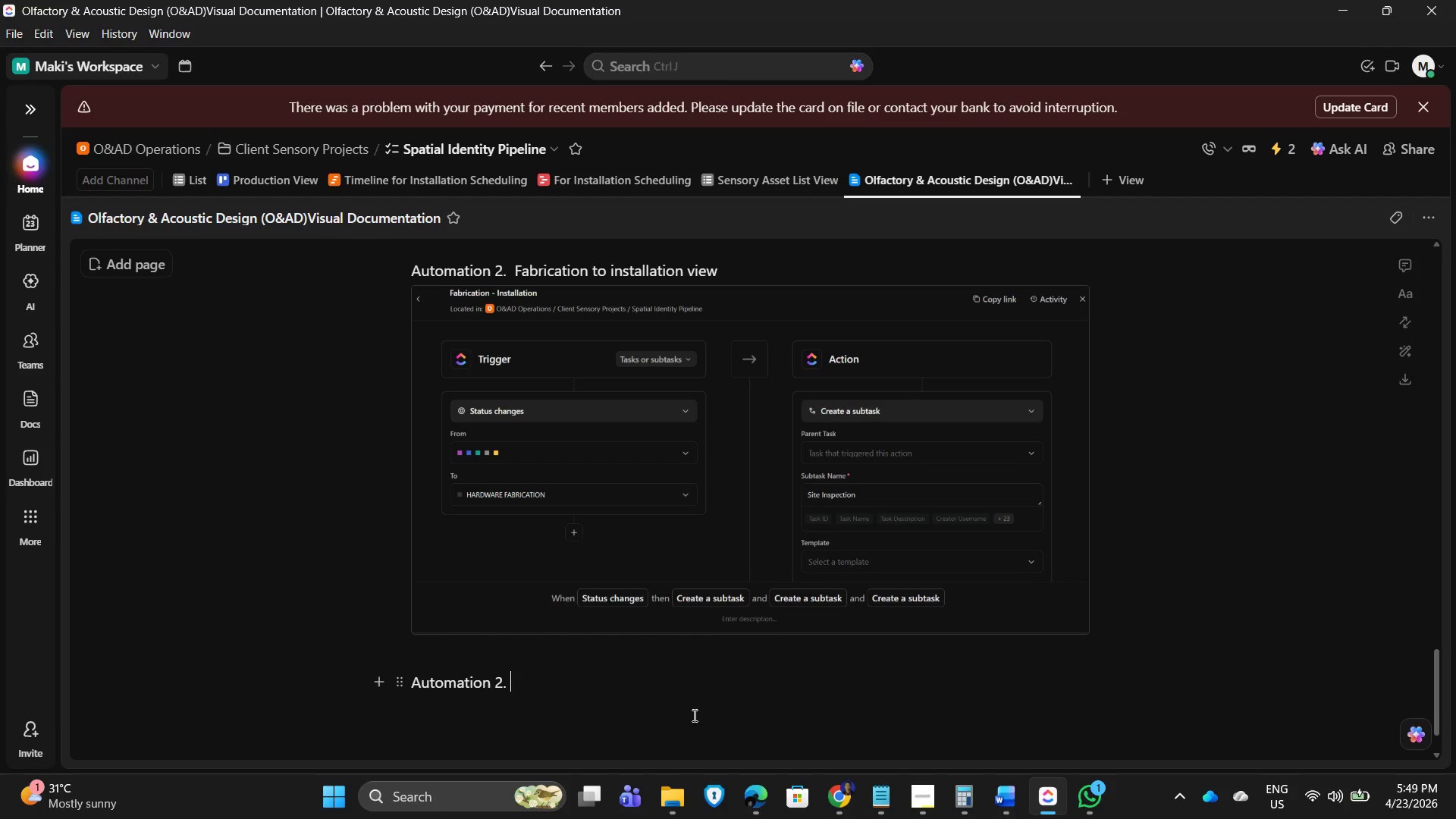 
type(continuation)
 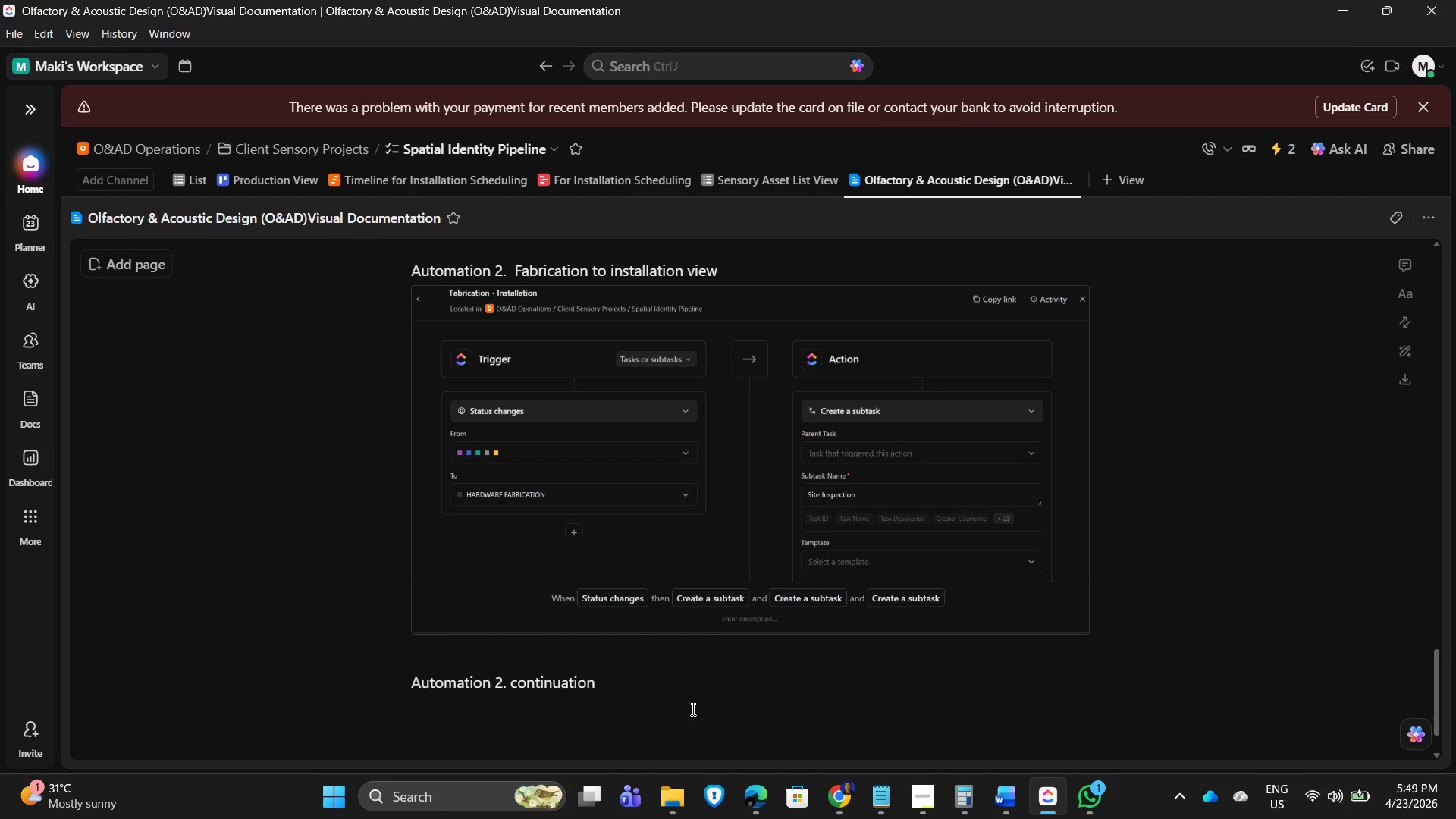 
key(Enter)
 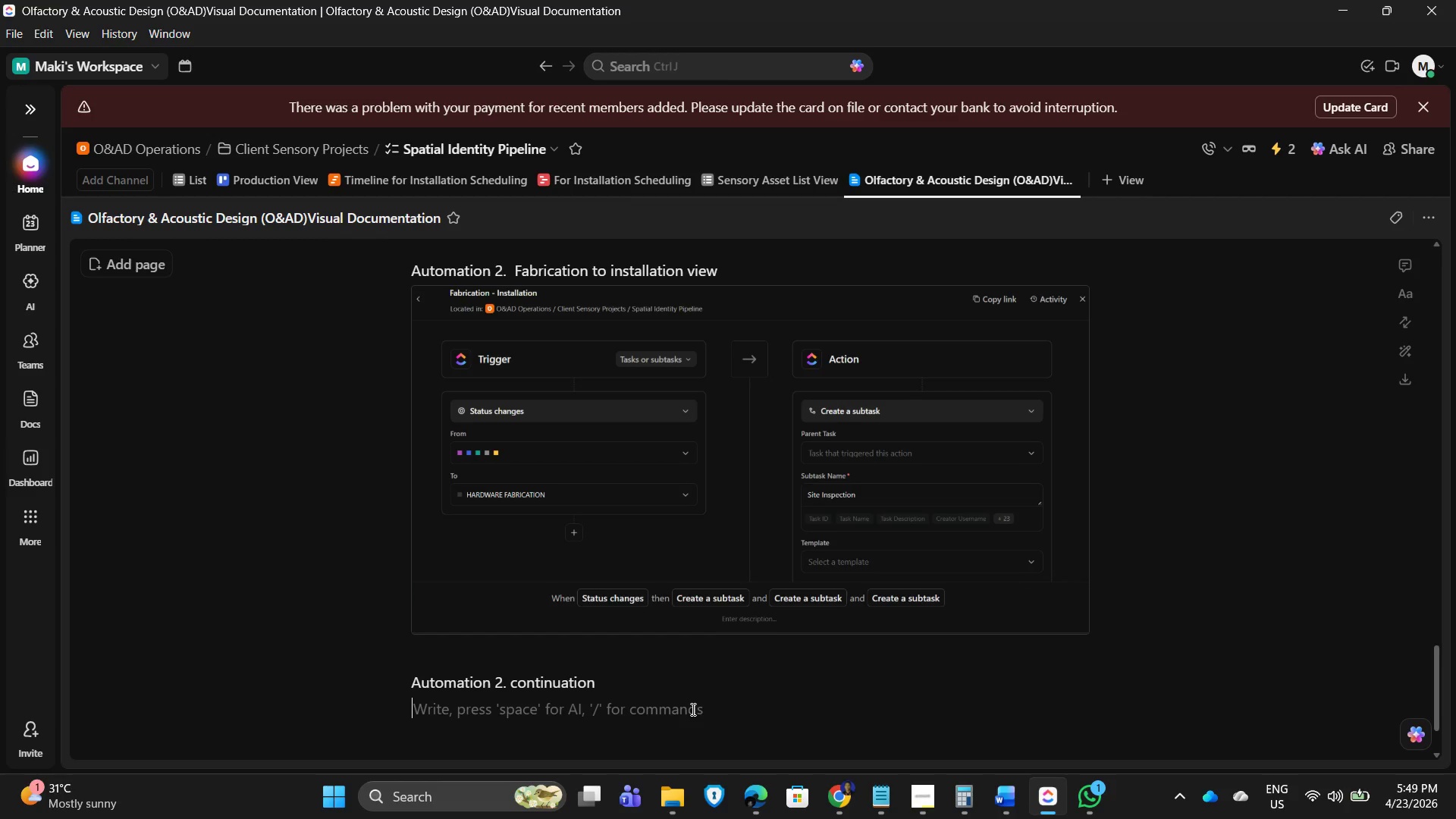 
key(Backspace)
 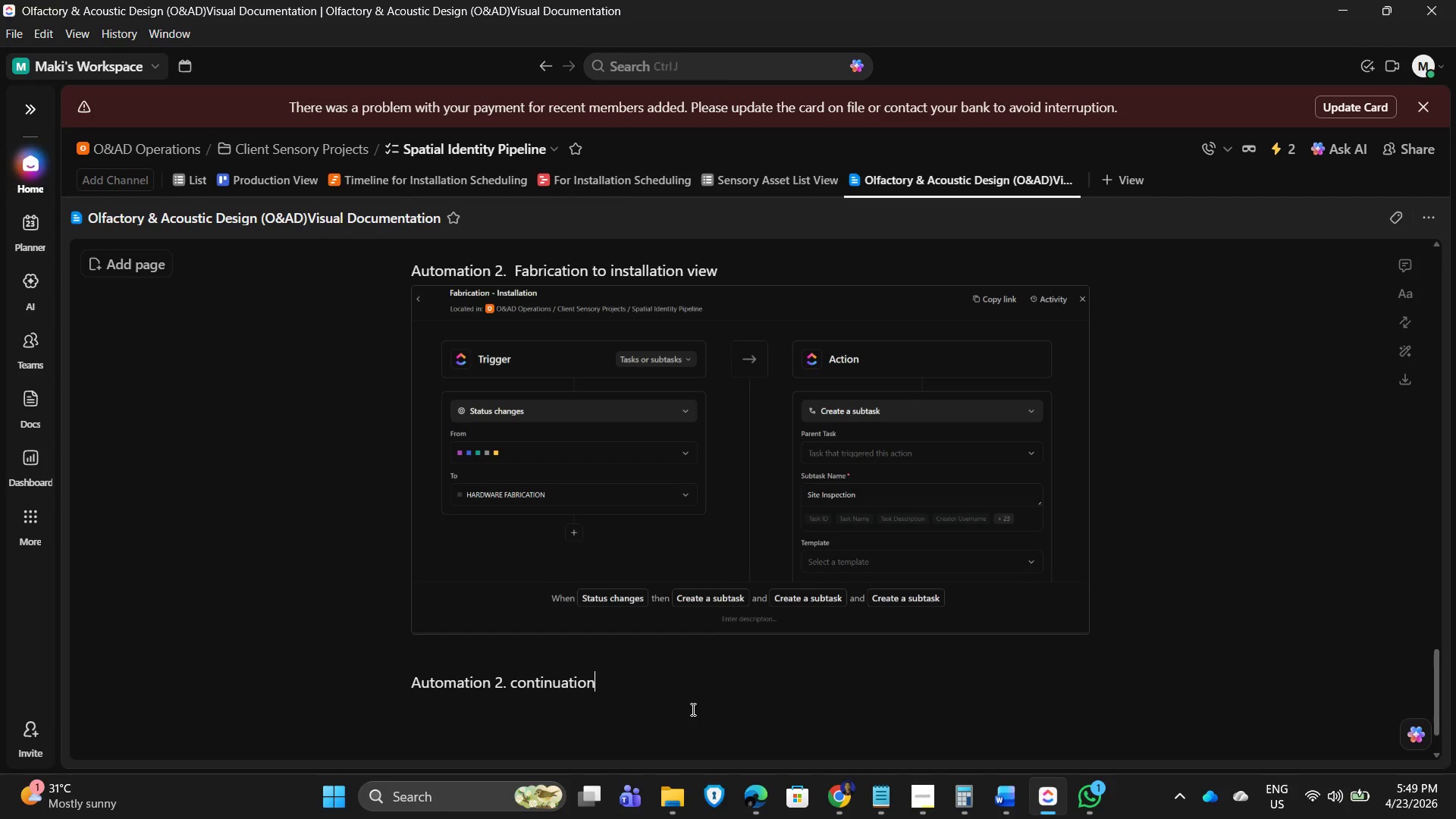 
key(Period)
 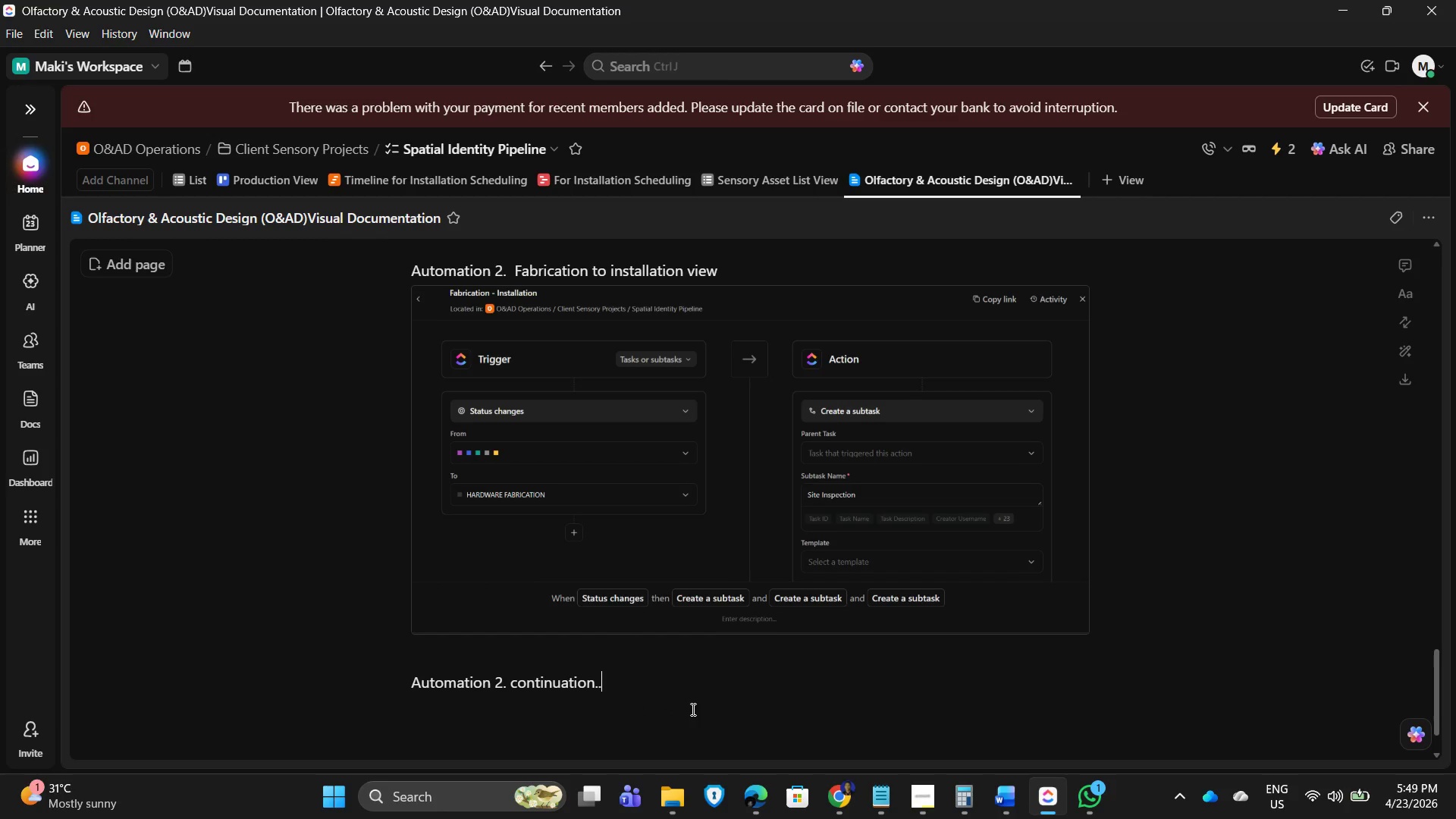 
key(Period)
 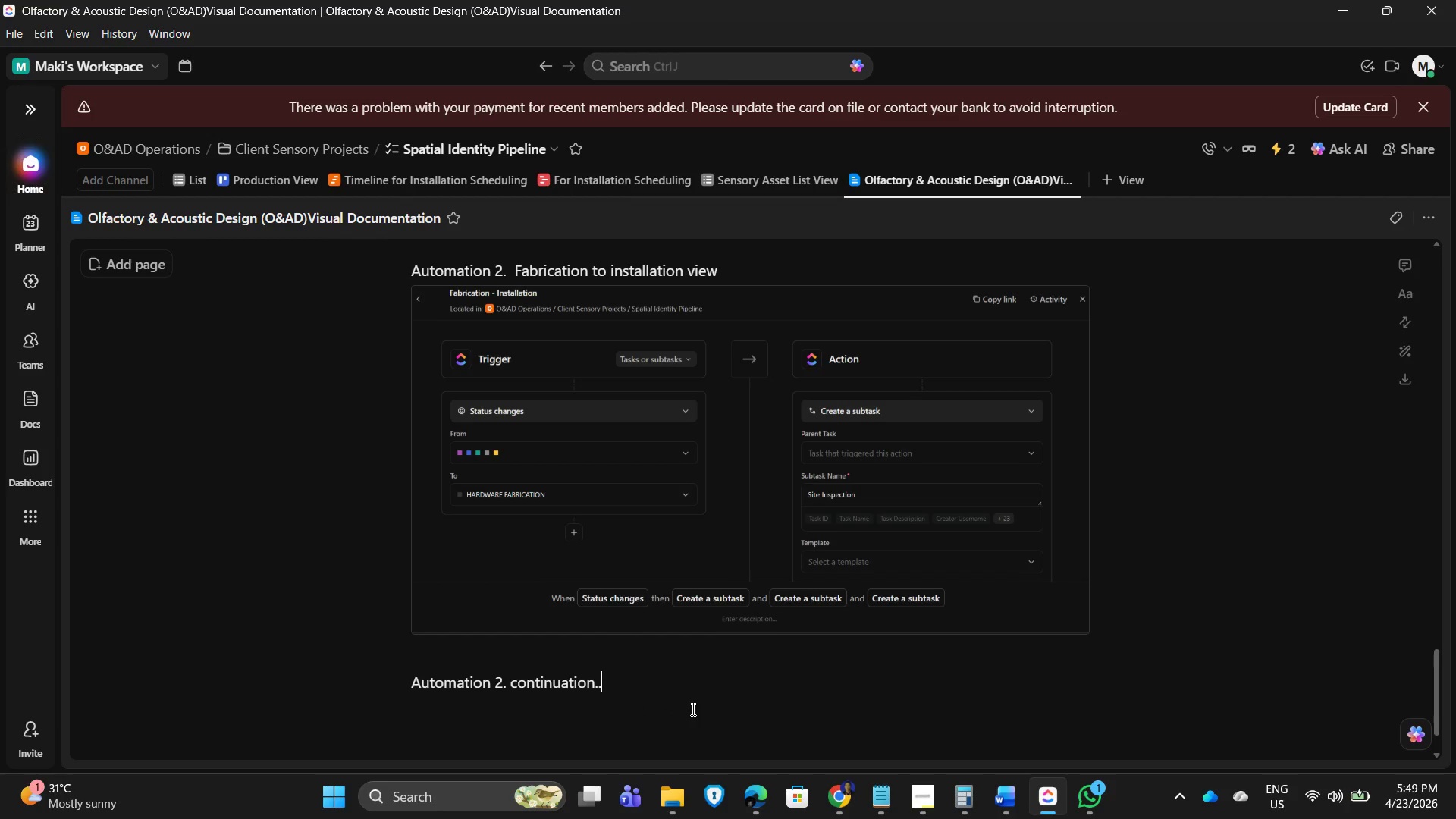 
key(Period)
 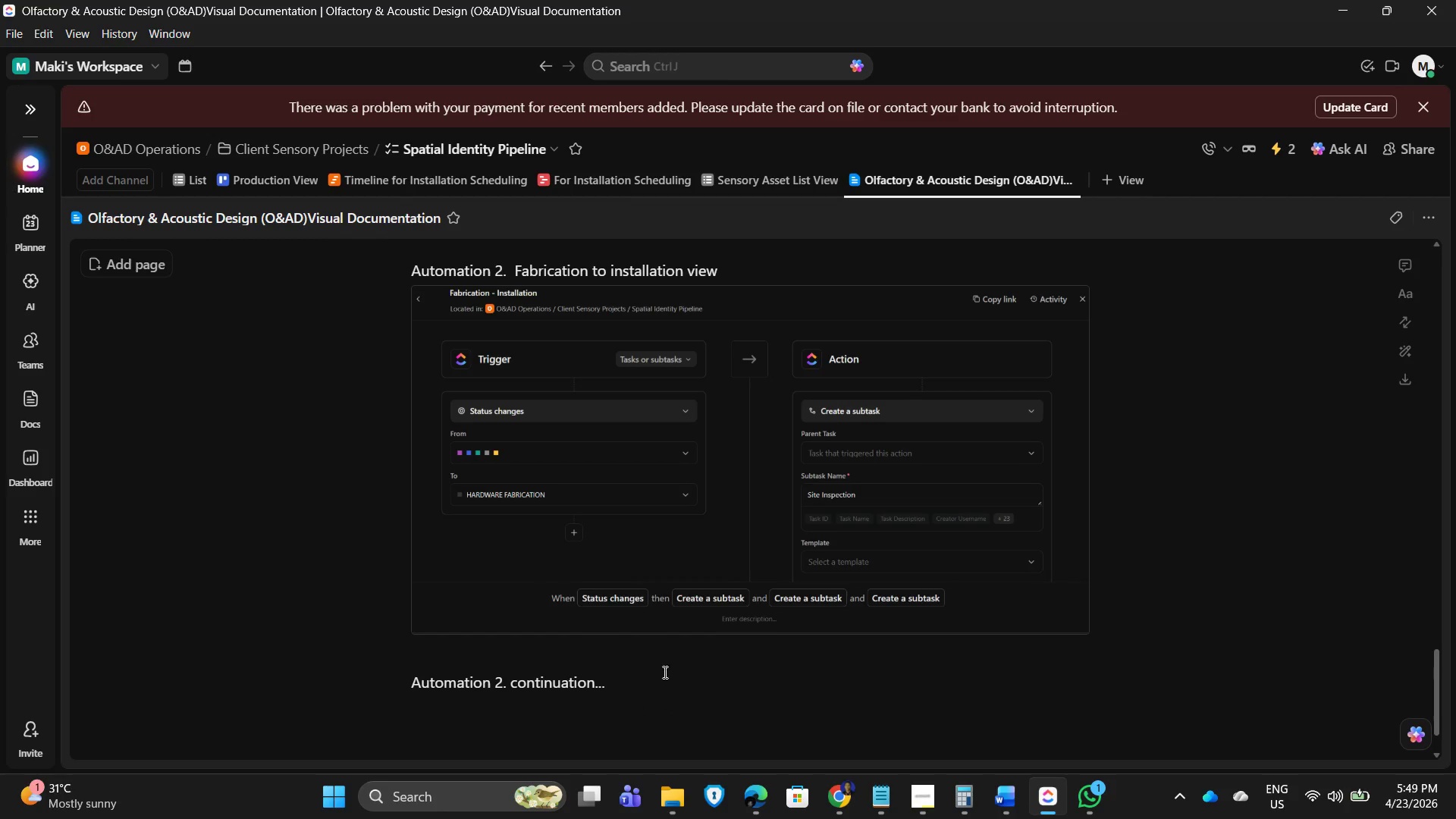 
scroll: coordinate [777, 577], scroll_direction: up, amount: 11.0
 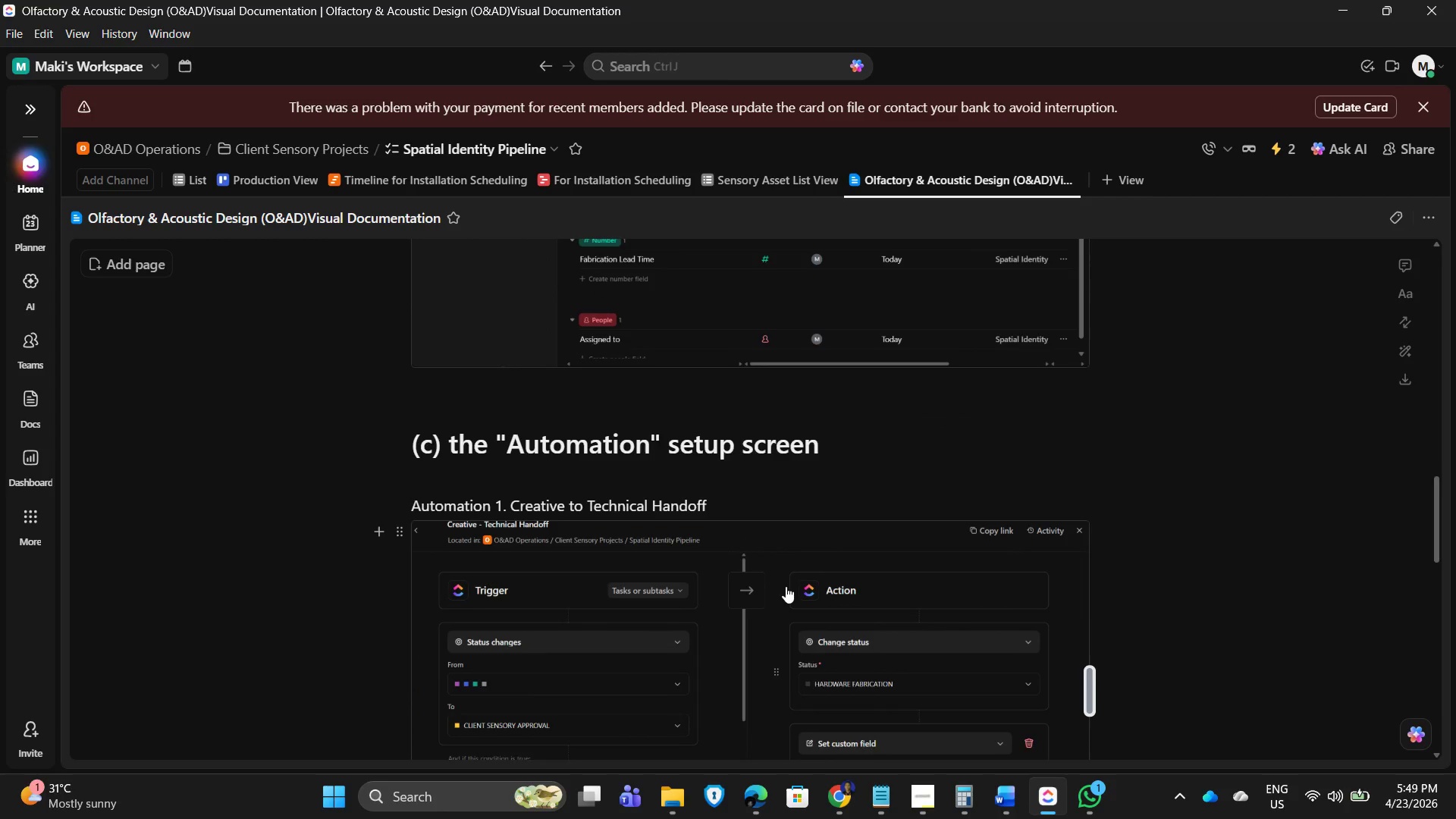 
scroll: coordinate [769, 702], scroll_direction: down, amount: 13.0
 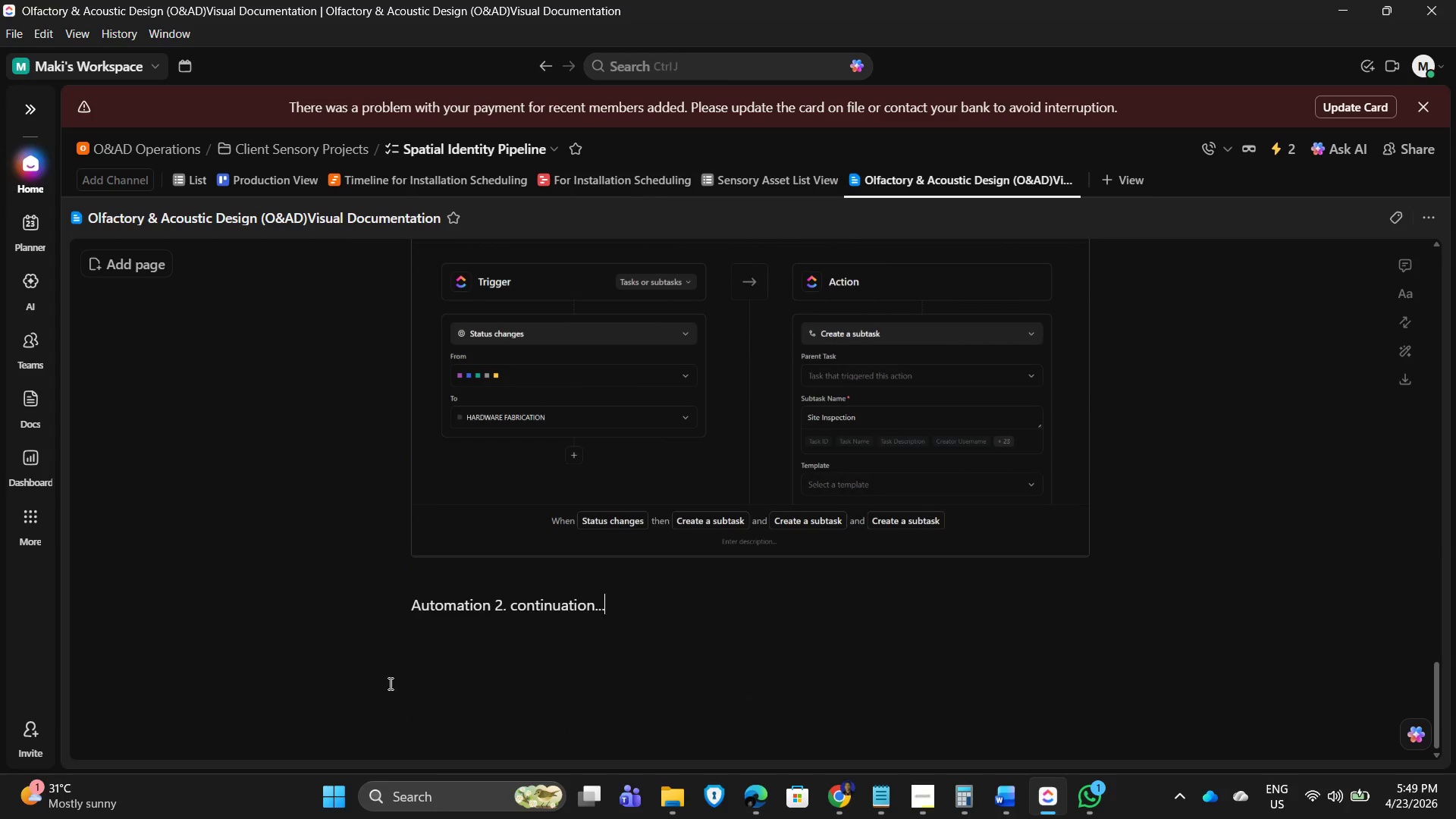 
left_click([510, 657])
 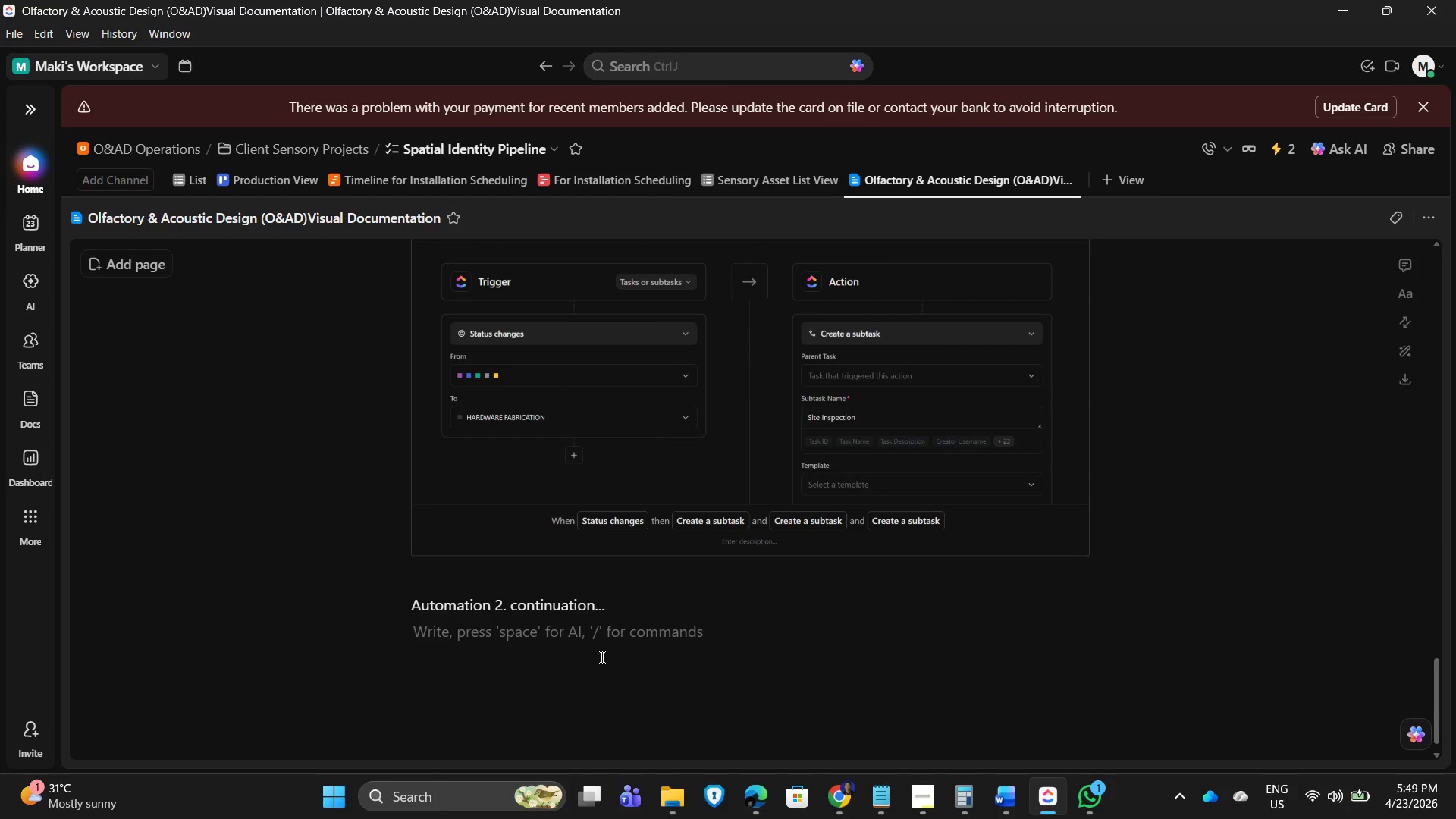 
key(Enter)
 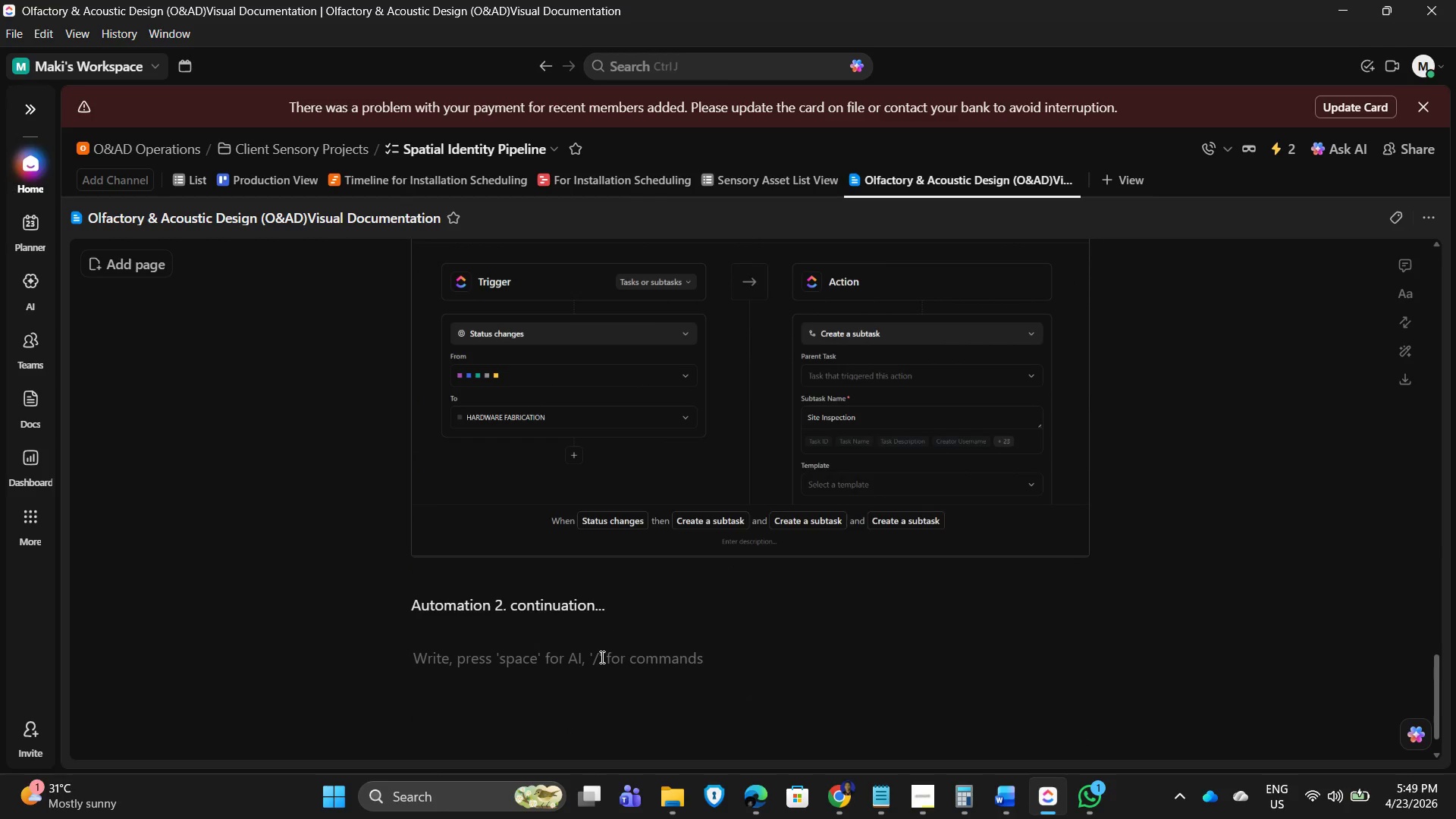 
key(Alt+AltLeft)
 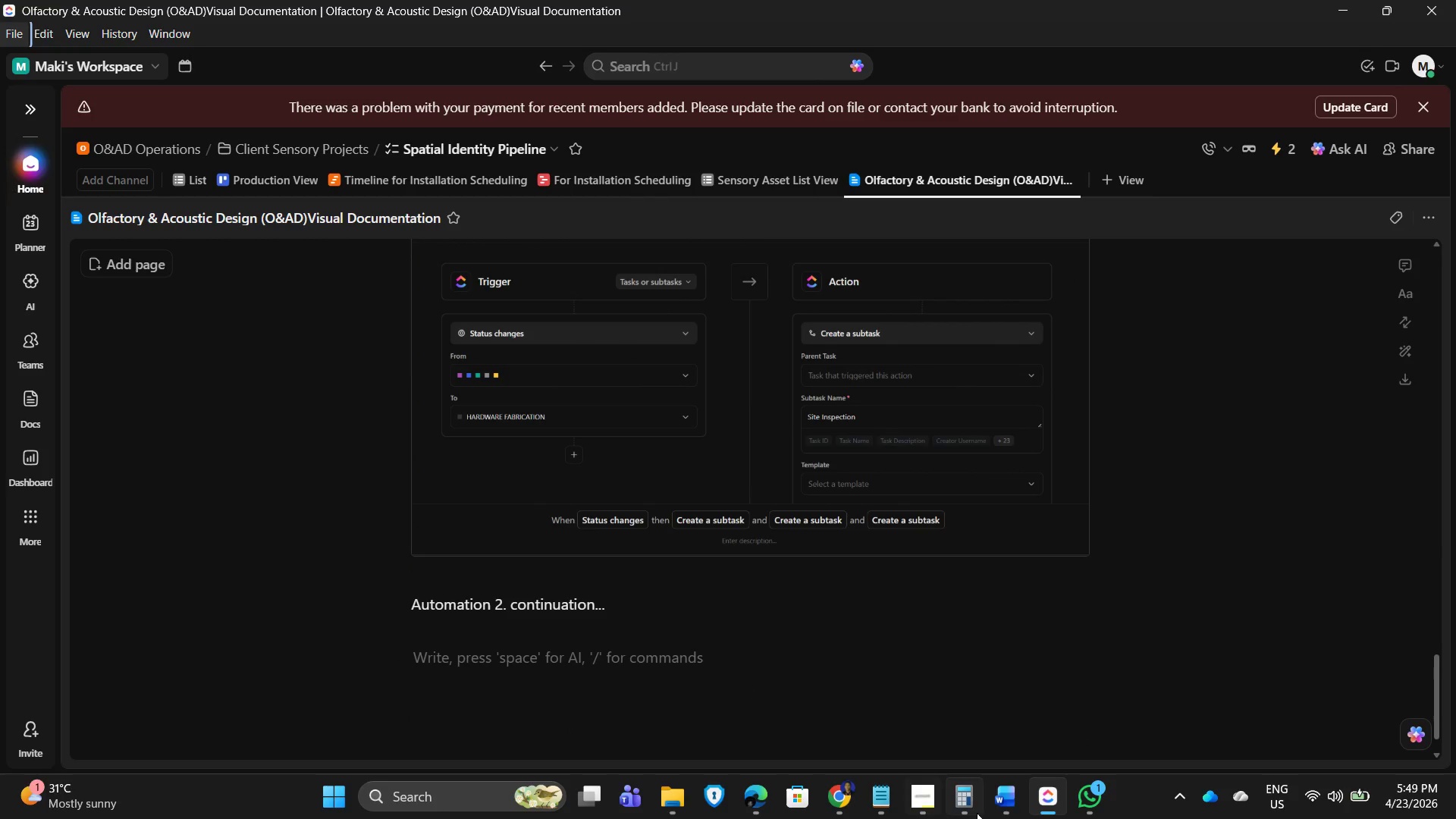 
left_click([930, 805])